 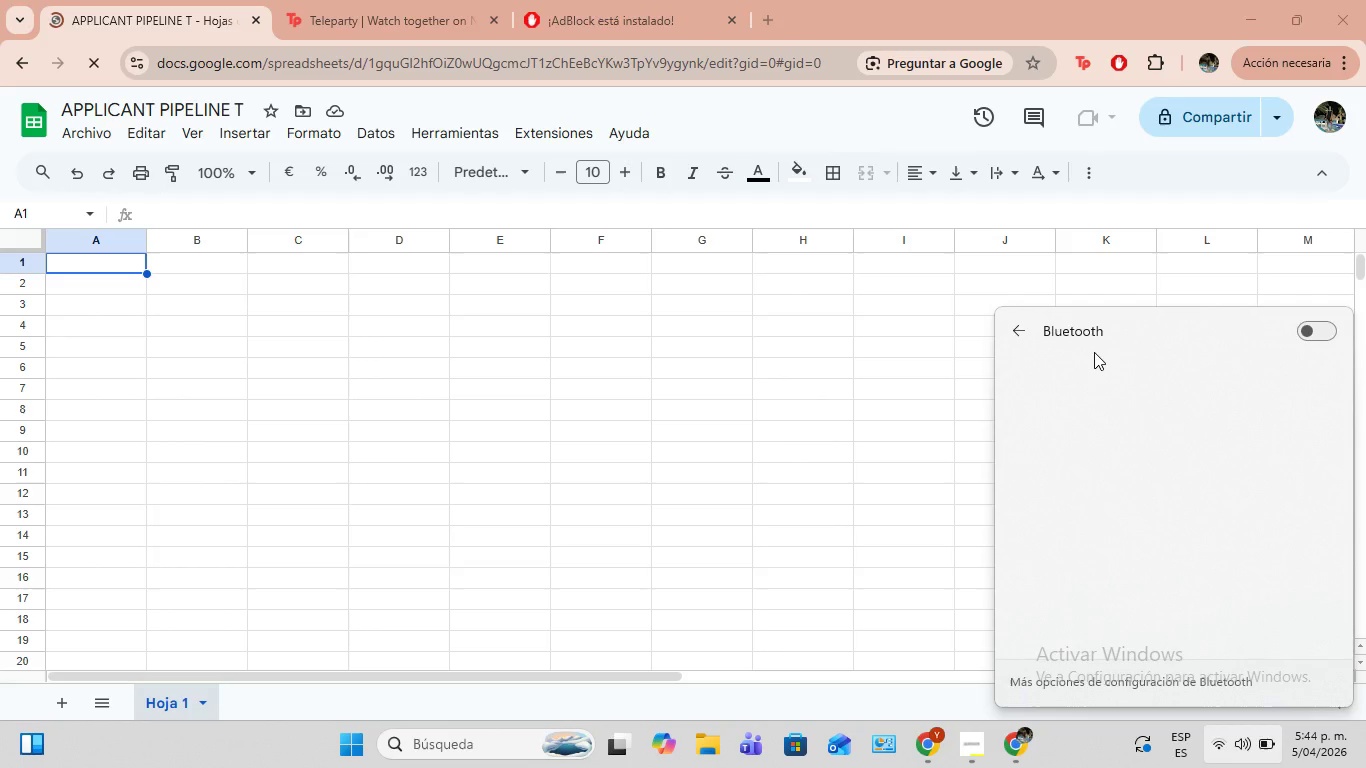 
left_click([1016, 329])
 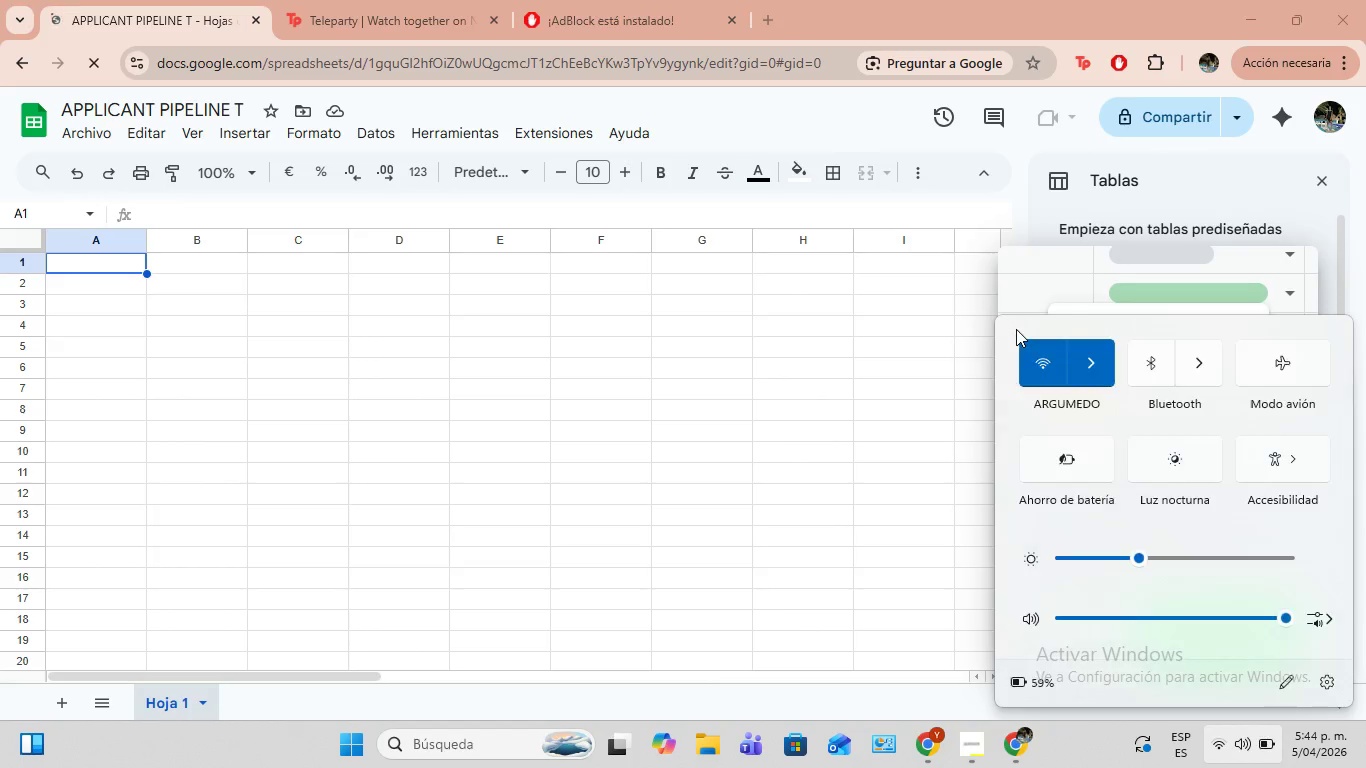 
wait(10.89)
 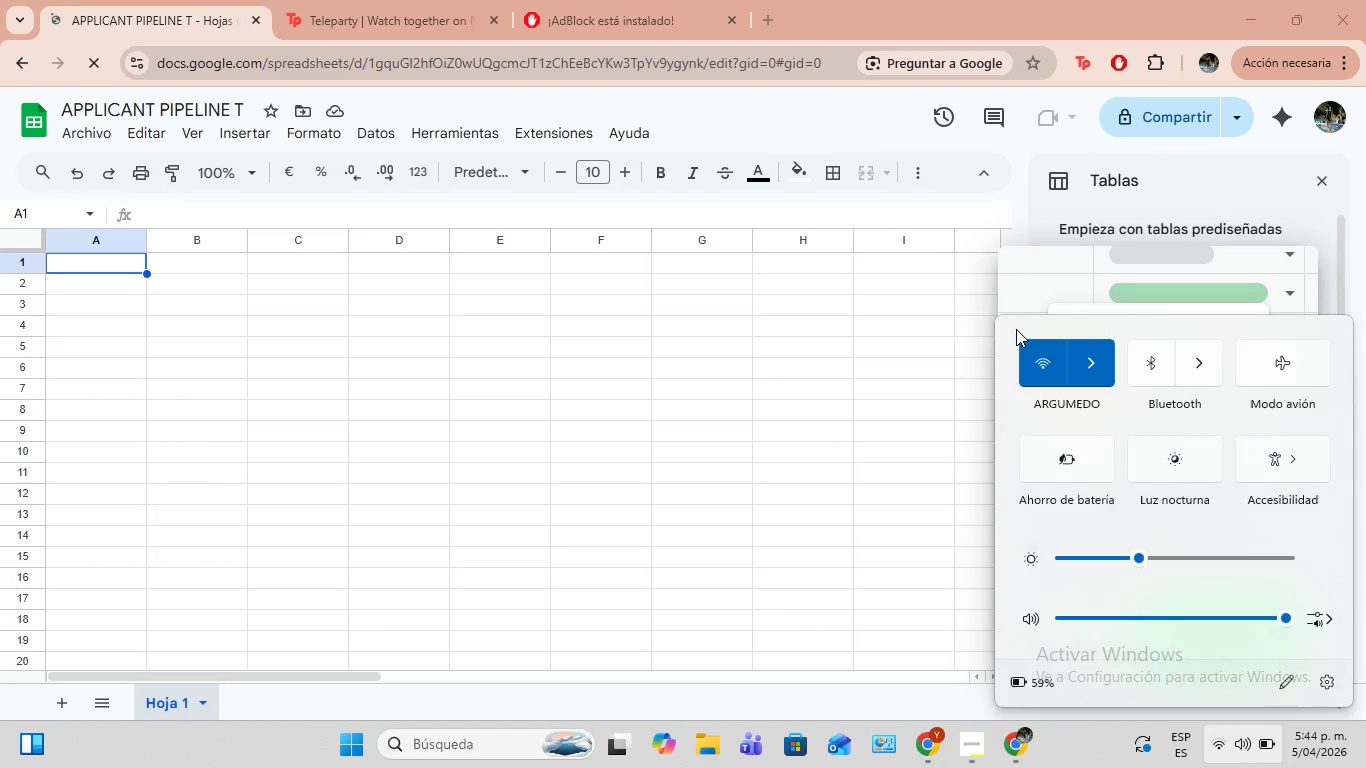 
left_click([1095, 362])
 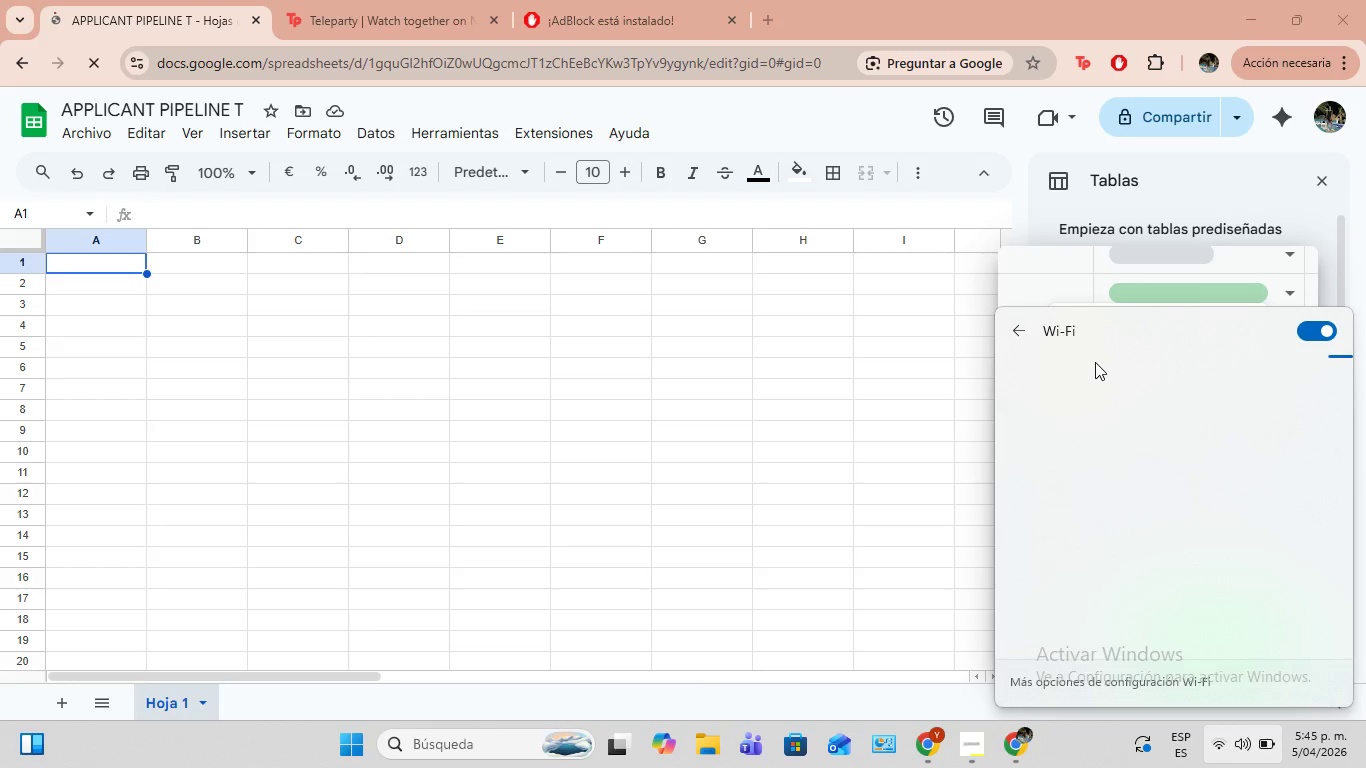 
wait(33.68)
 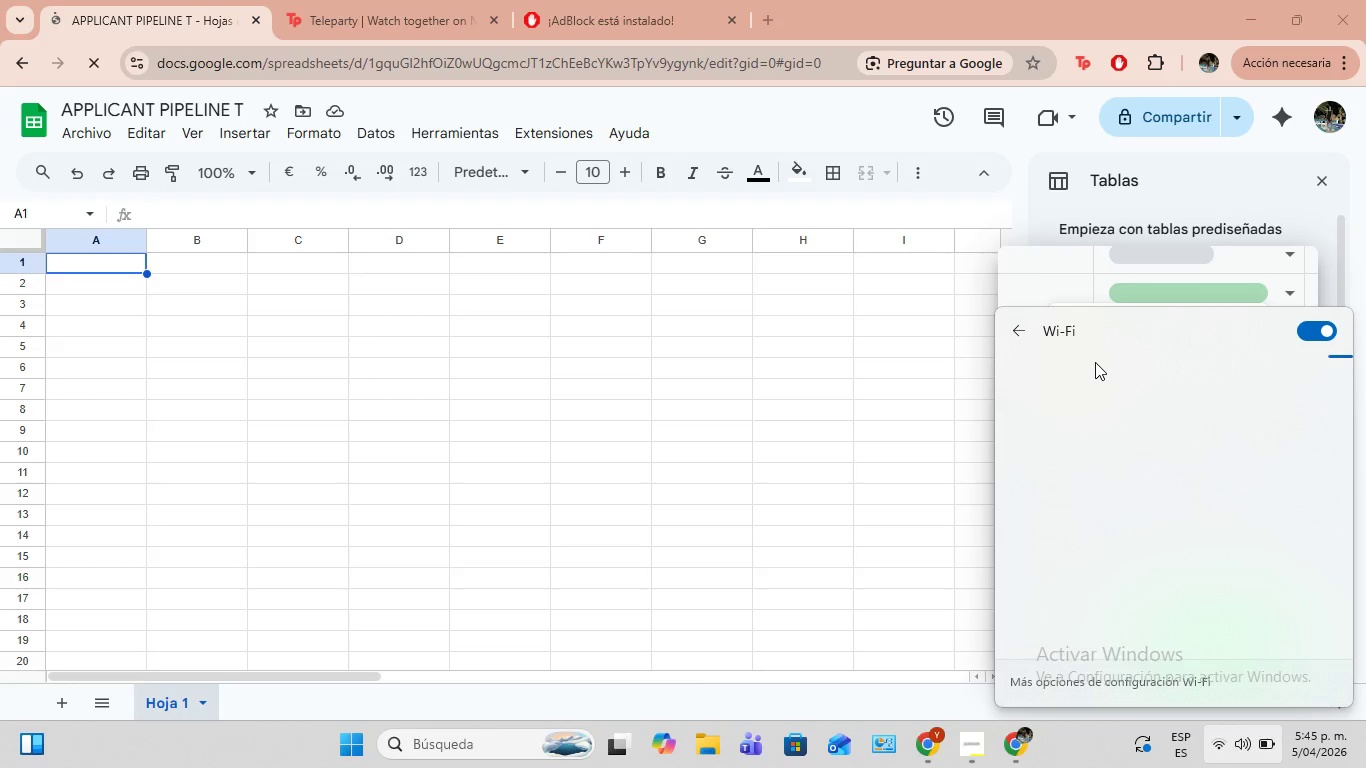 
mouse_move([1098, 482])
 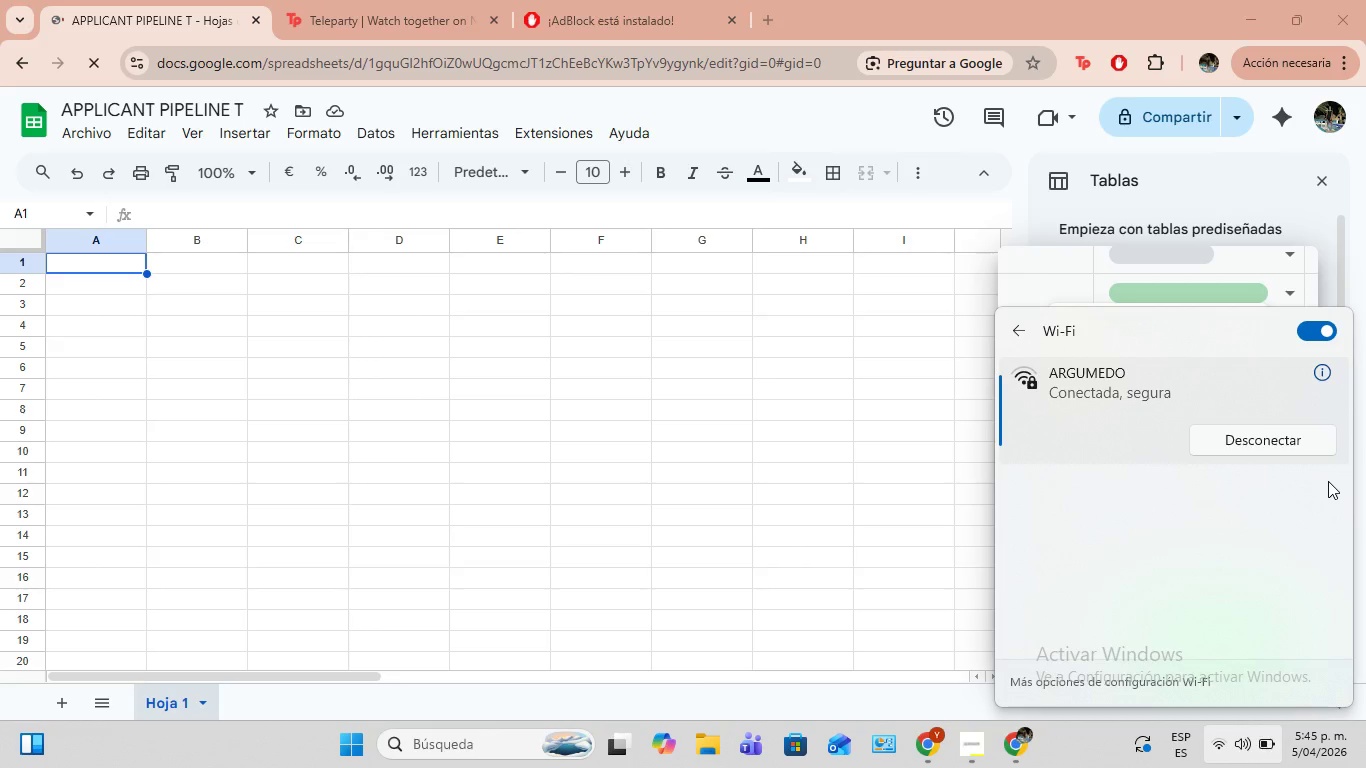 
wait(11.59)
 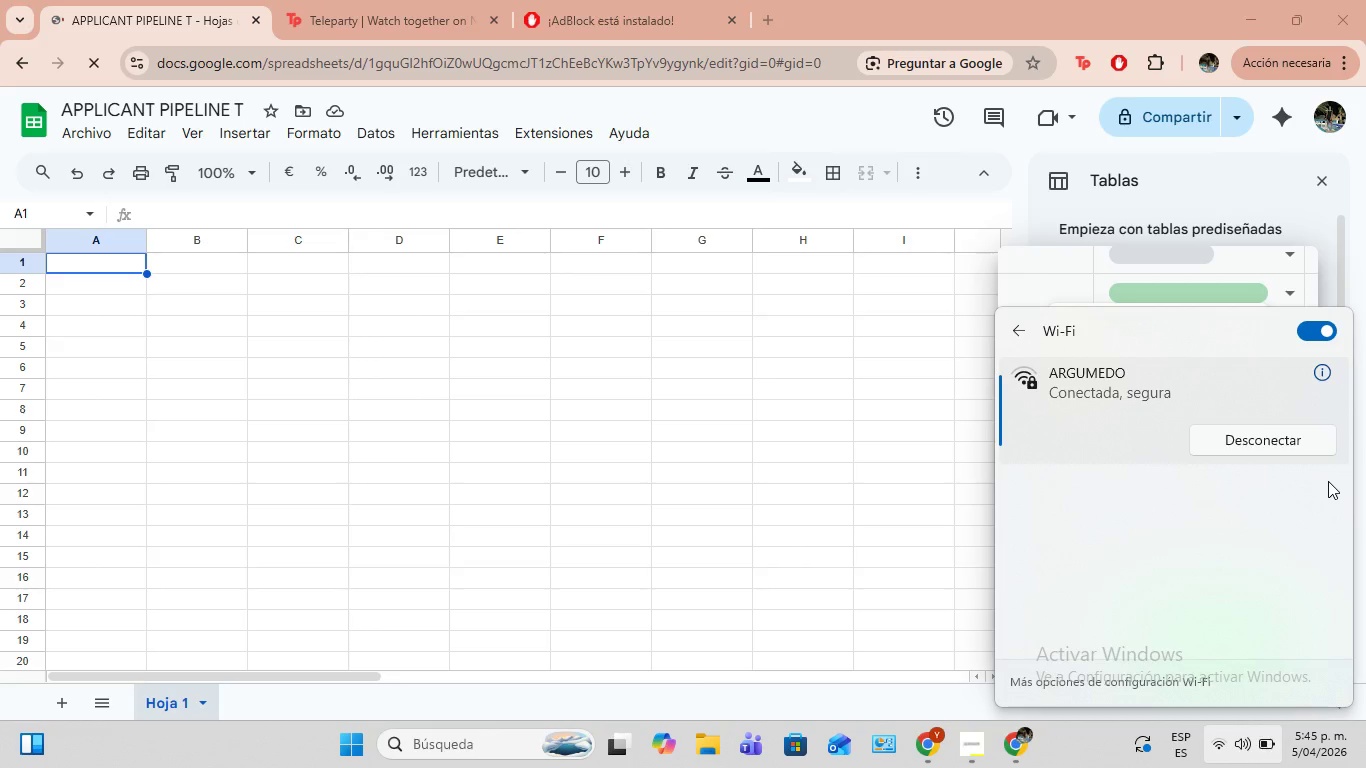 
left_click([206, 111])
 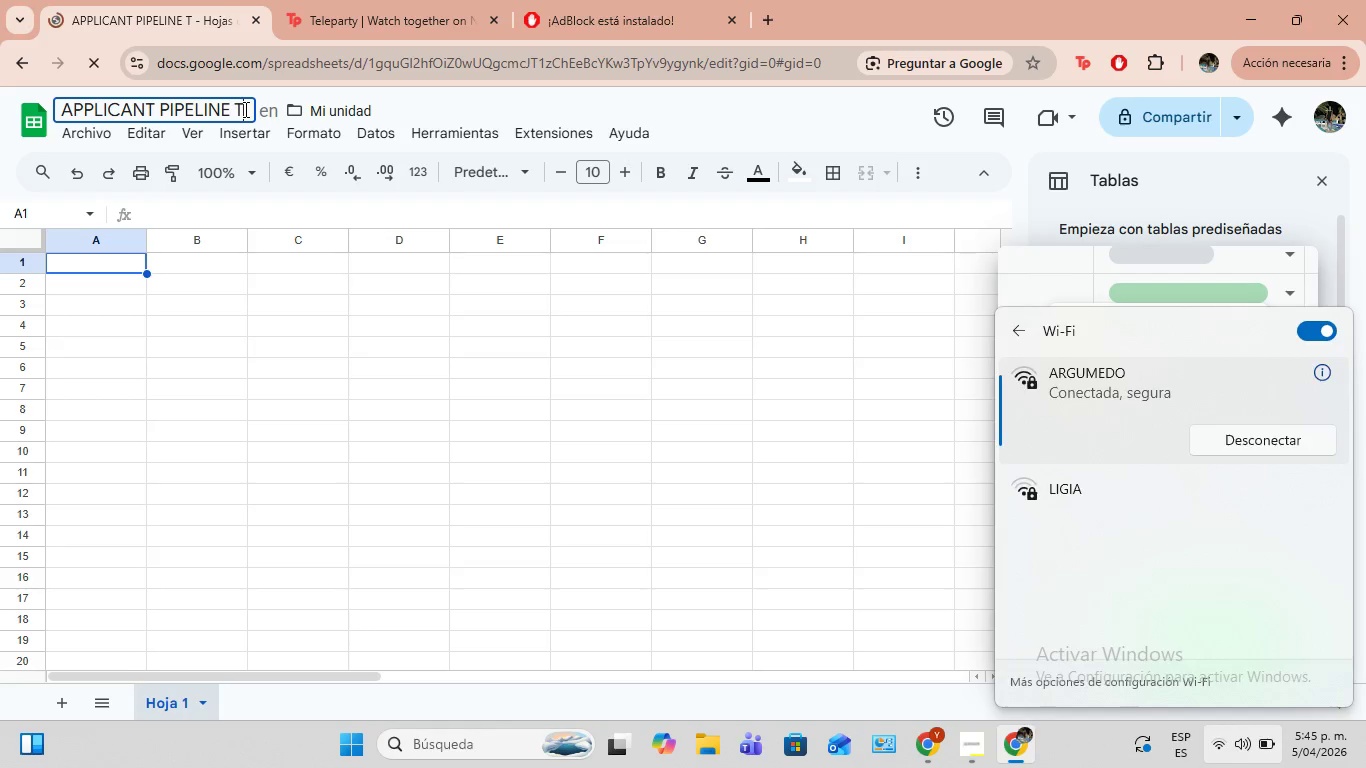 
wait(5.56)
 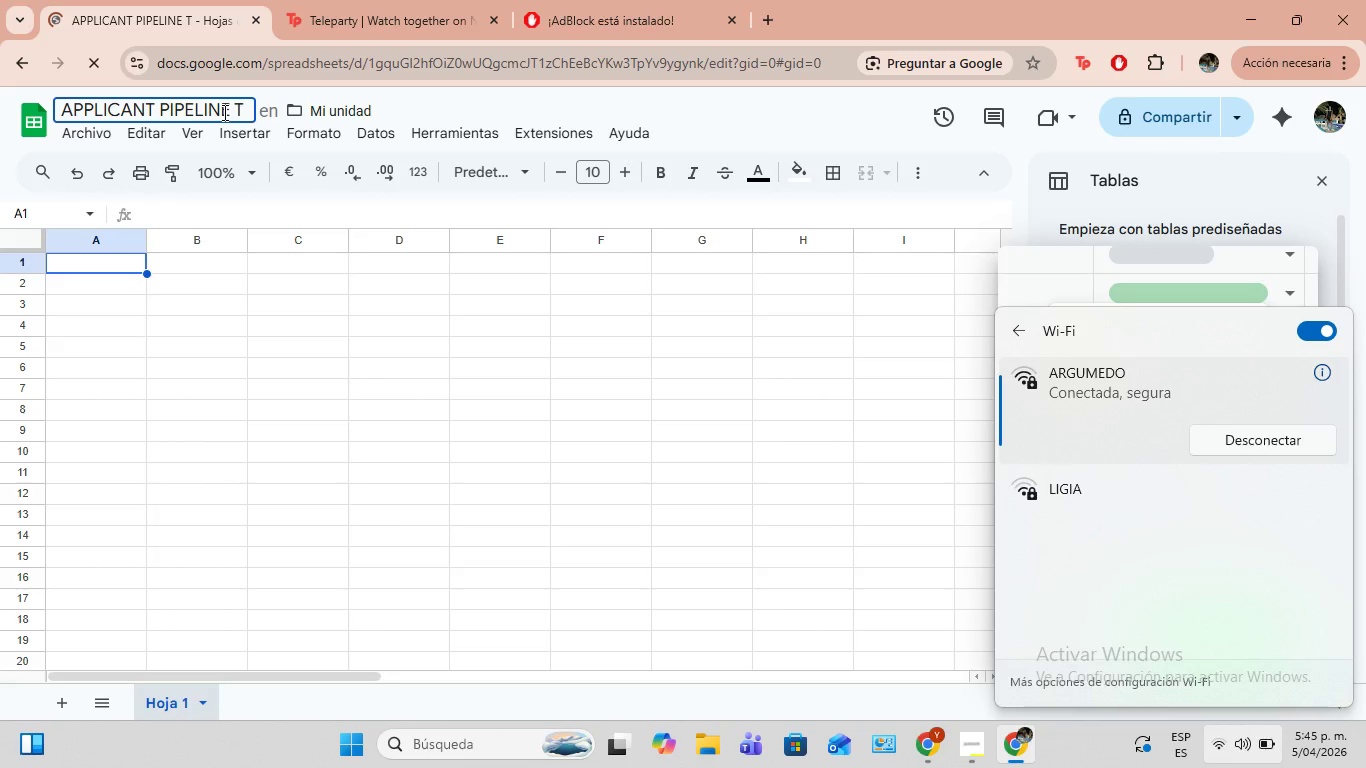 
left_click([244, 109])
 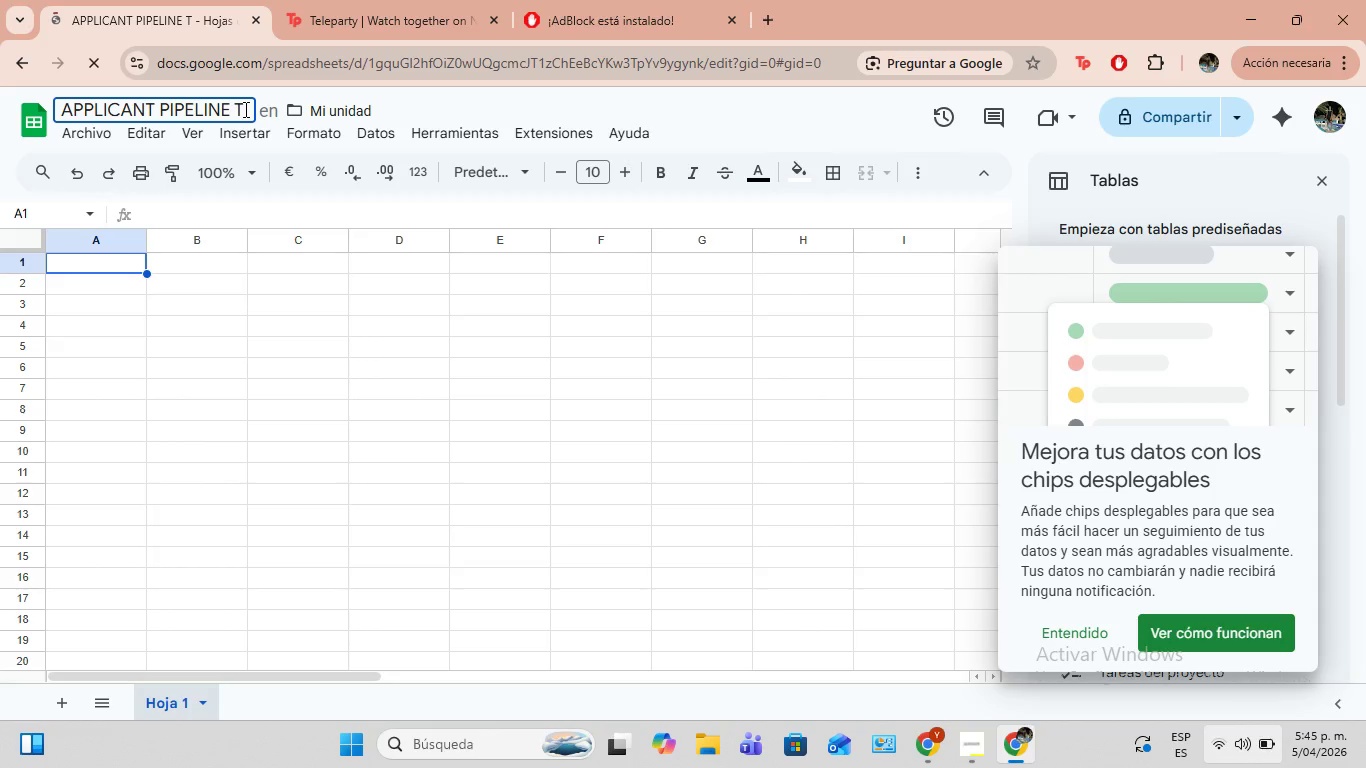 
hold_key(key=Backspace, duration=1.5)
 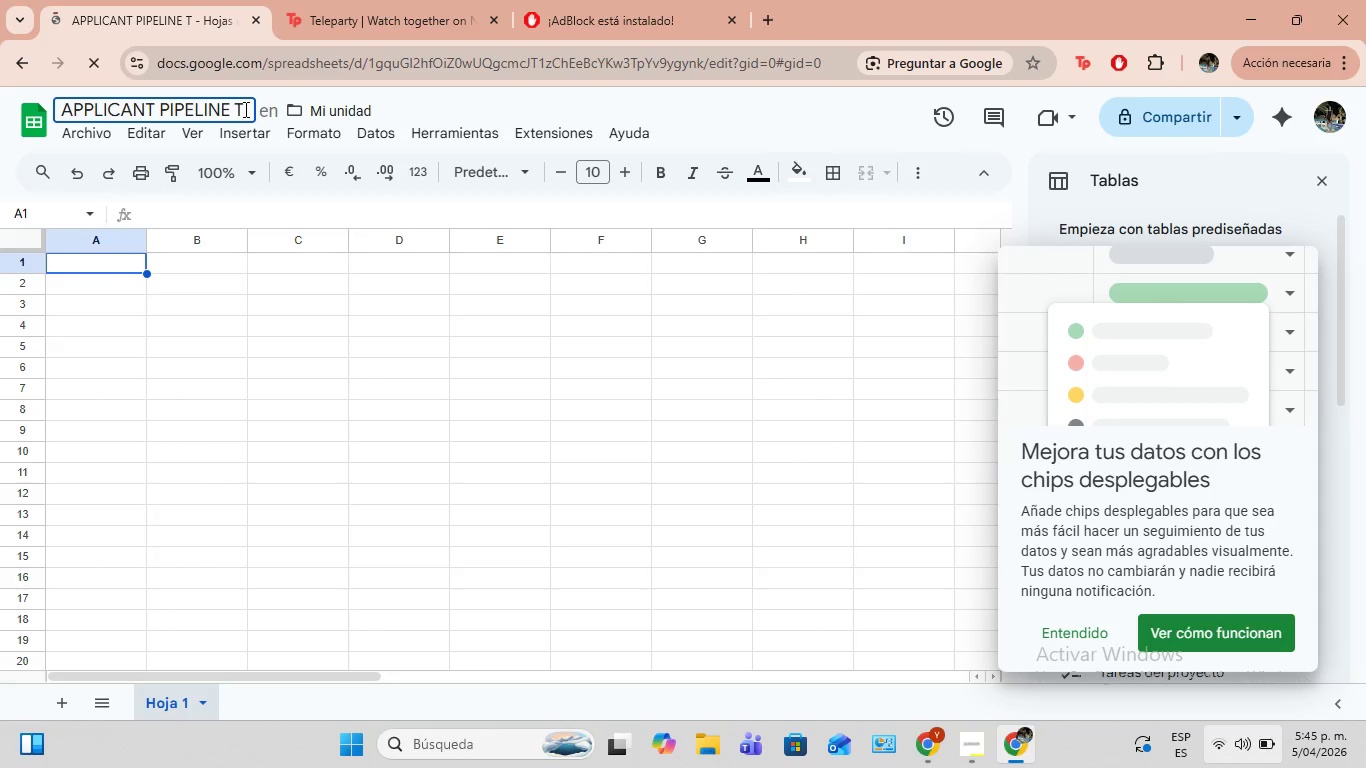 
hold_key(key=Backspace, duration=0.44)
 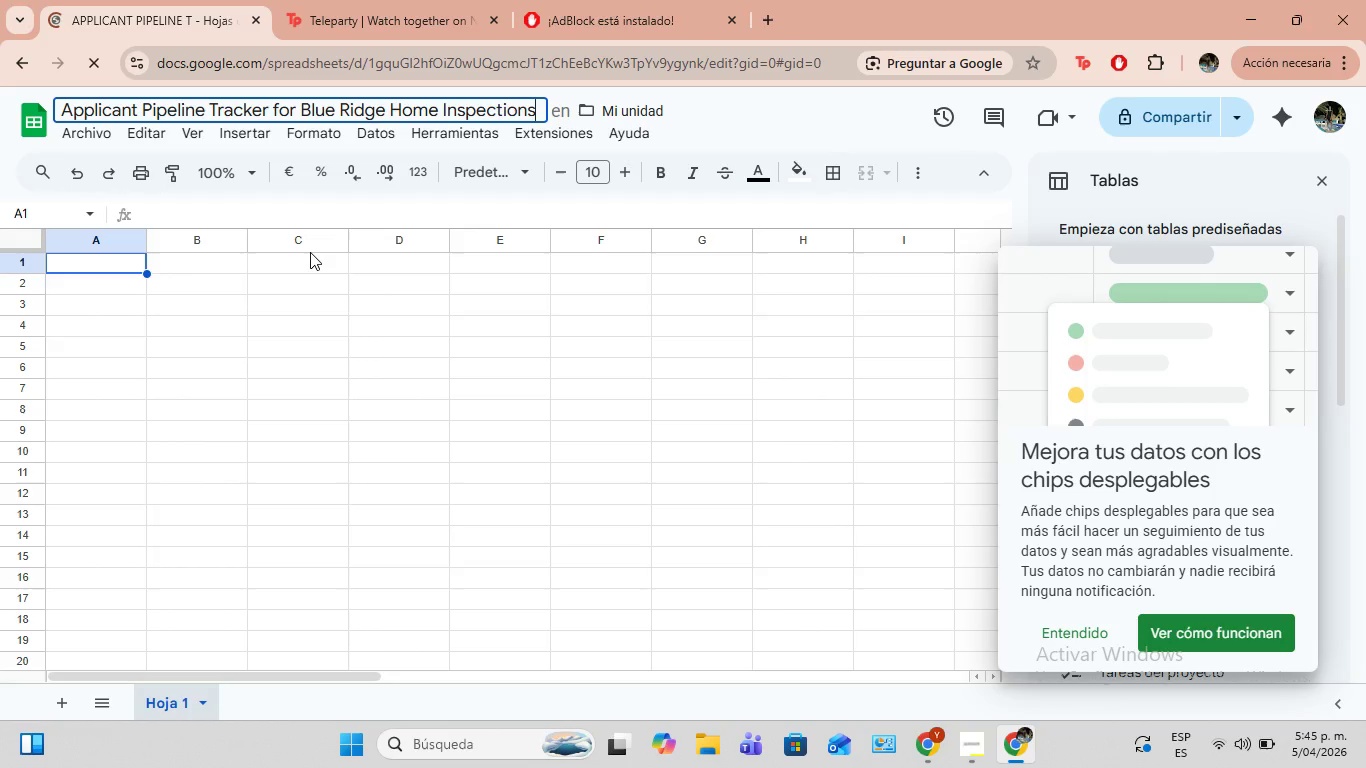 
key(Control+V)
 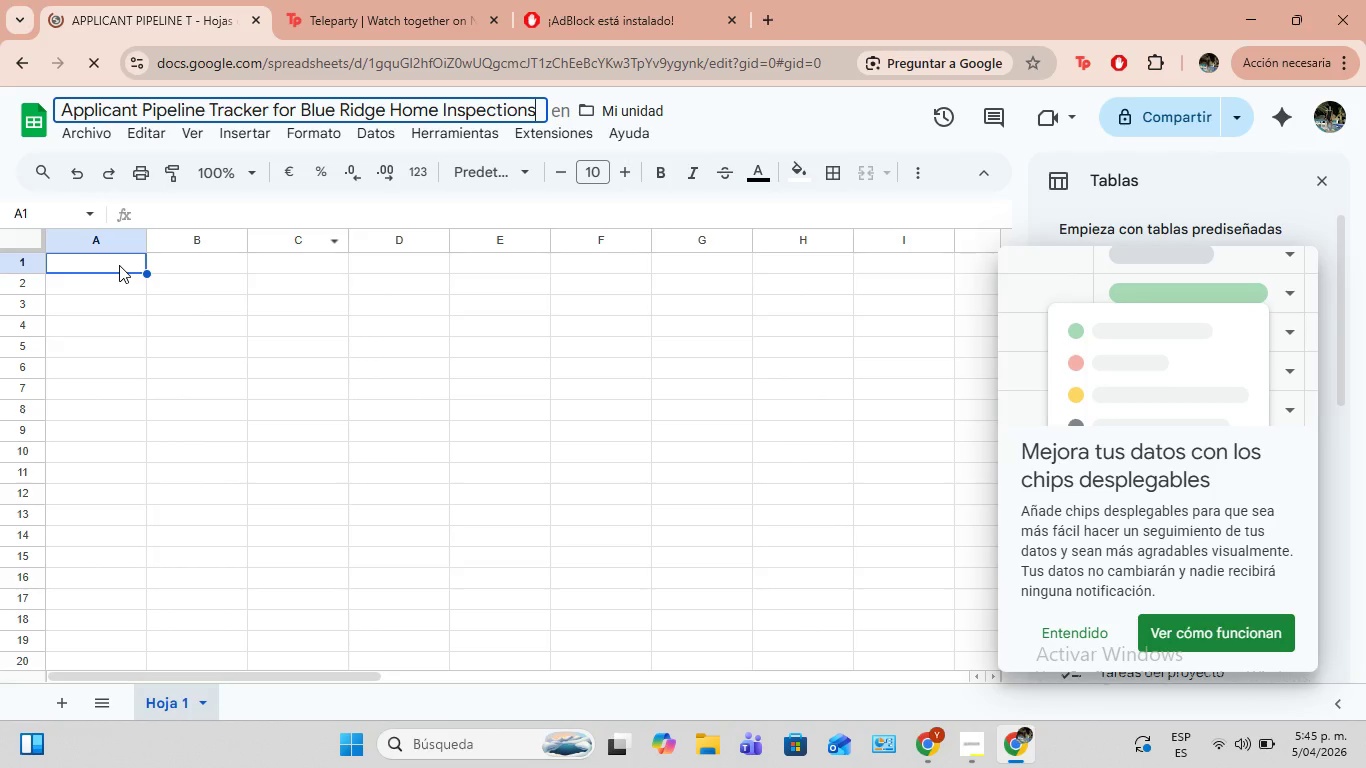 
left_click([119, 260])
 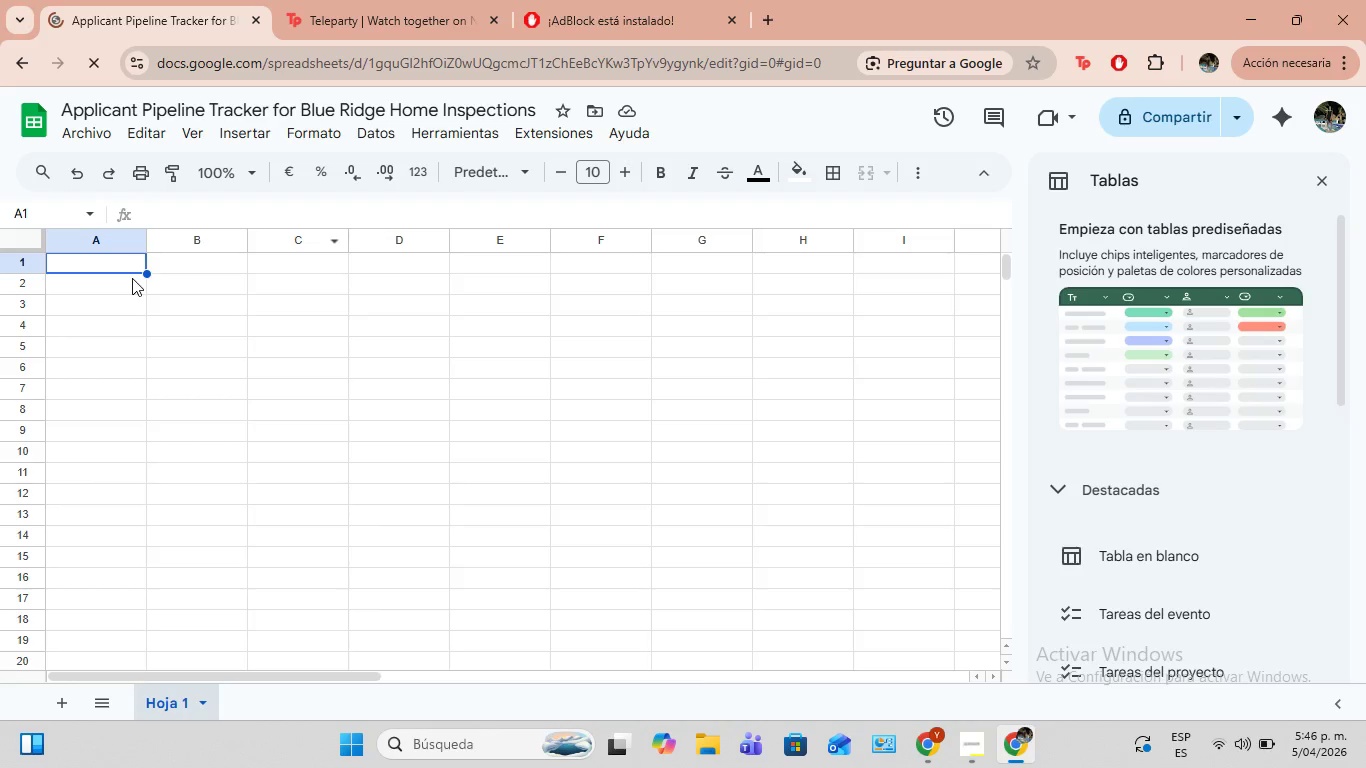 
scroll: coordinate [264, 350], scroll_direction: down, amount: 1.0
 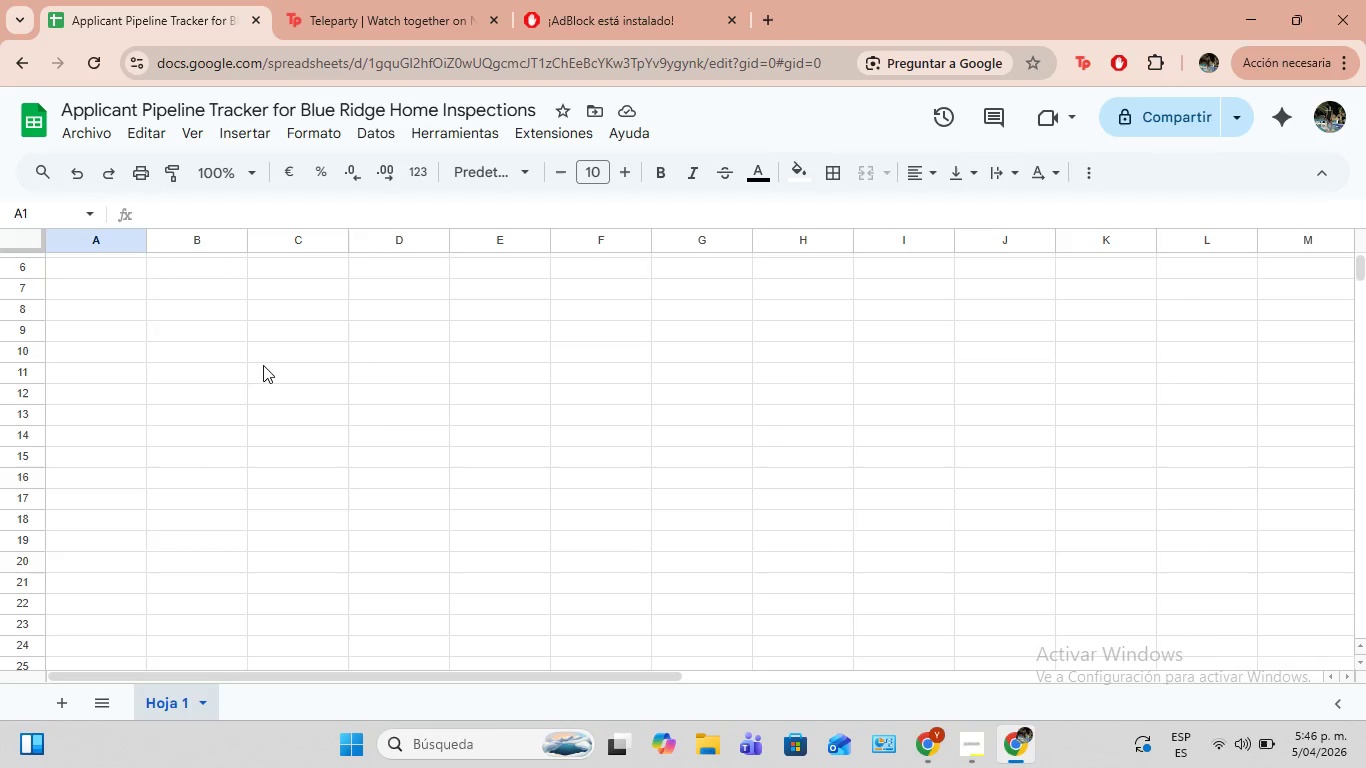 
wait(15.72)
 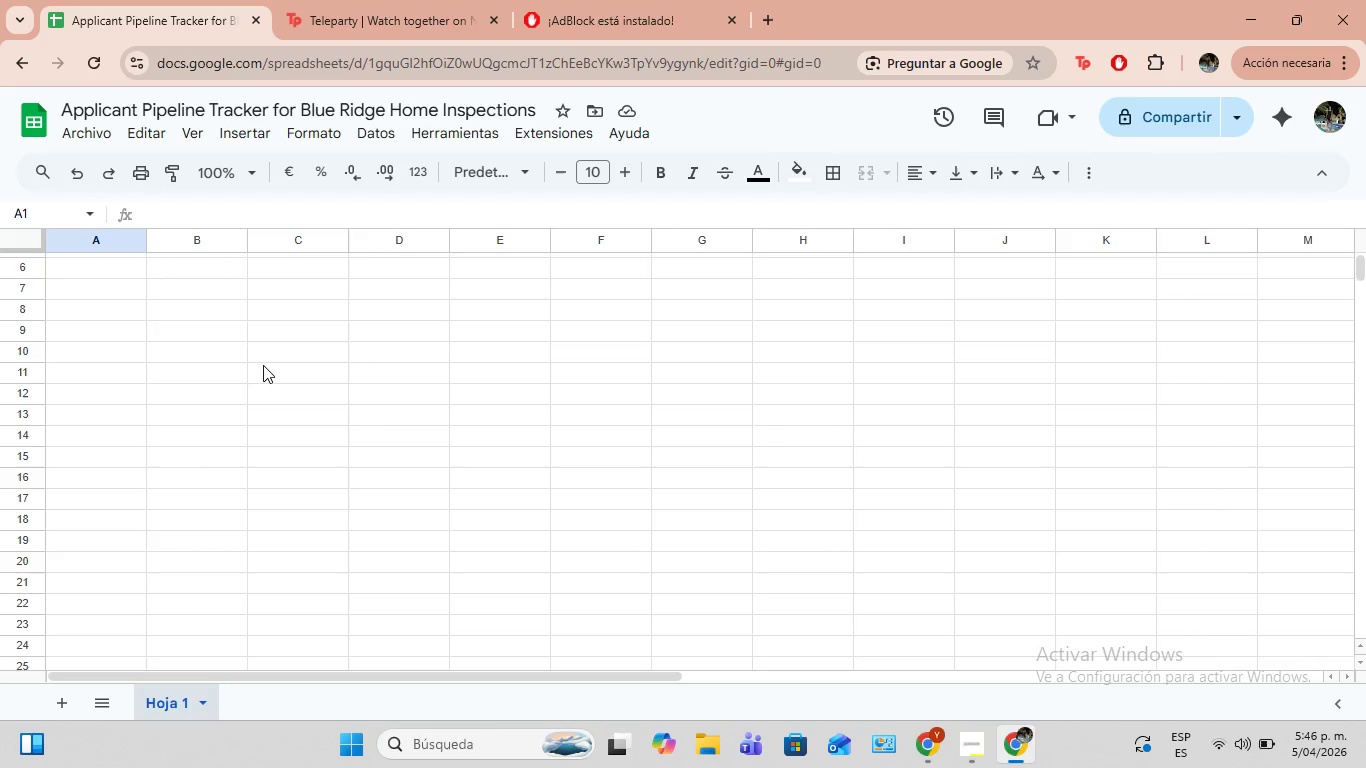 
left_click([202, 701])
 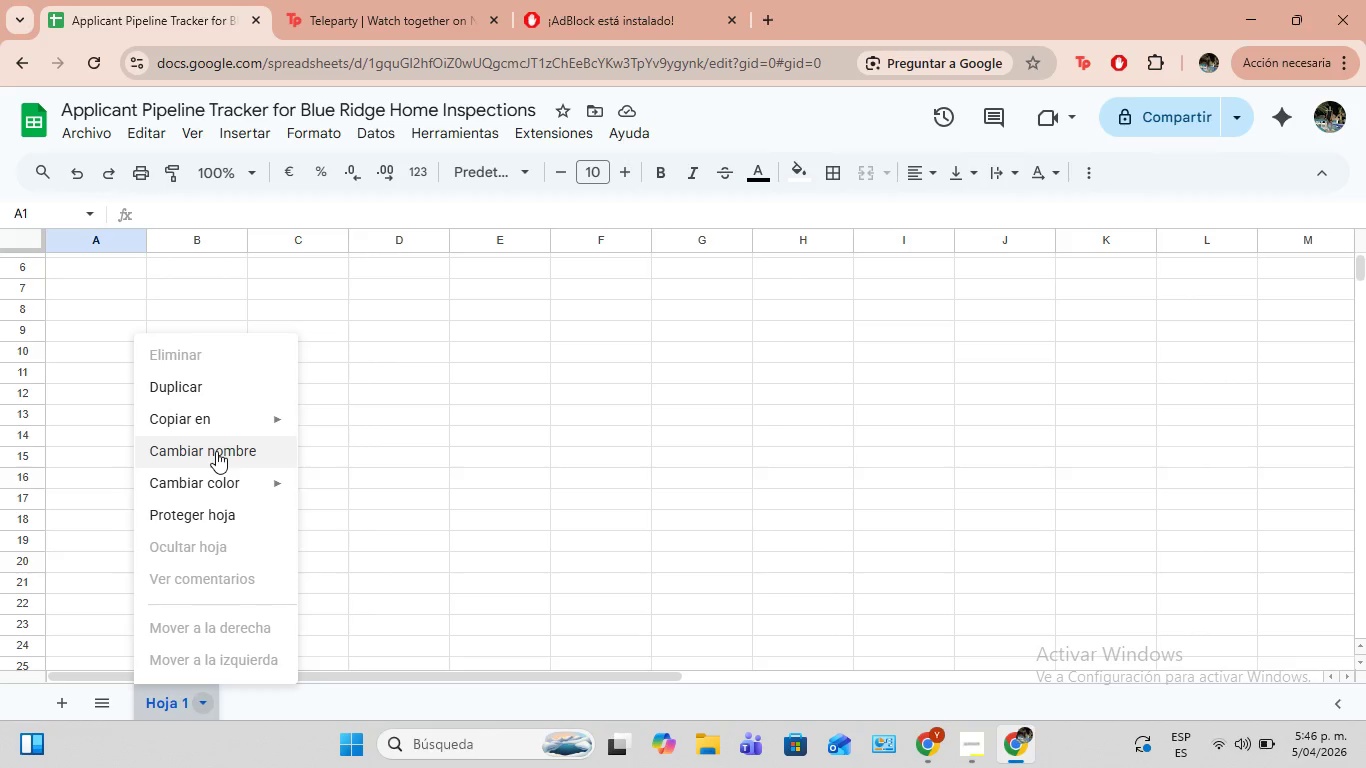 
wait(38.69)
 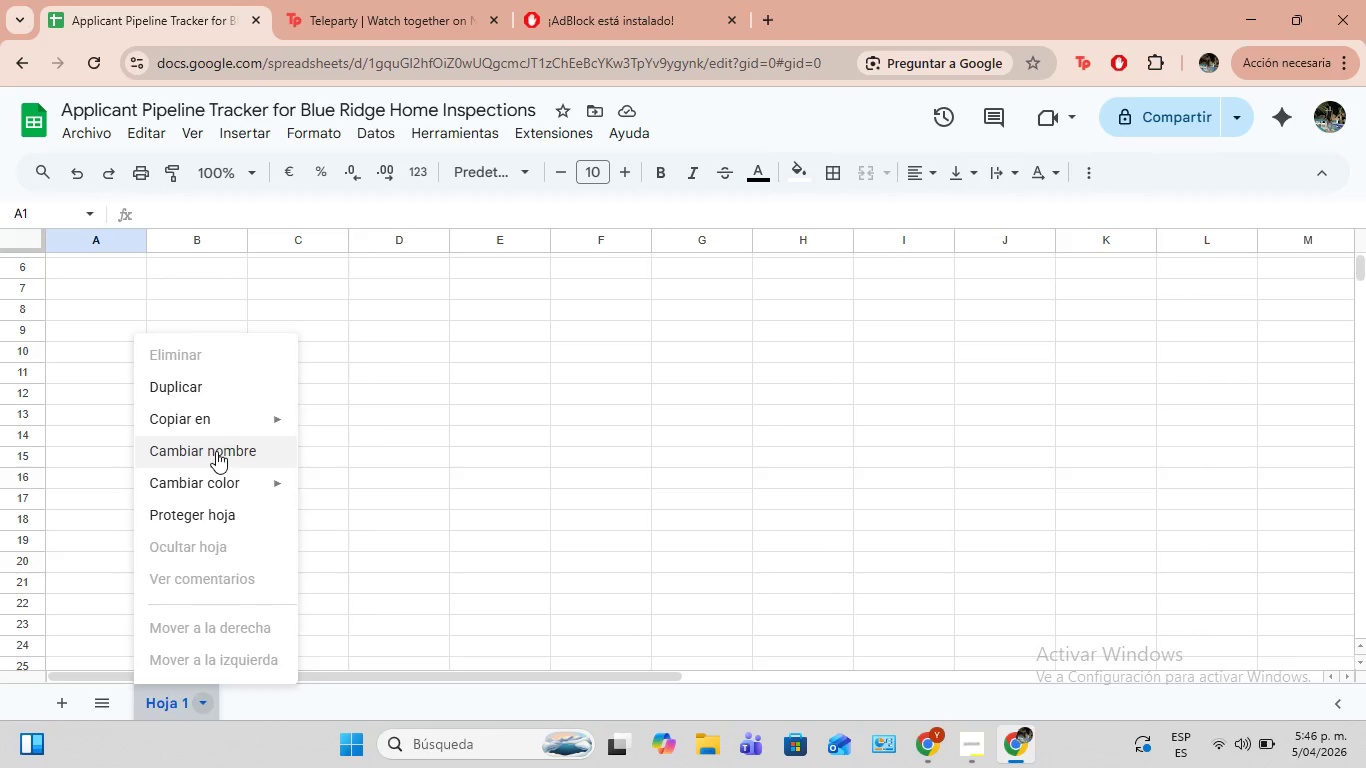 
left_click([216, 451])
 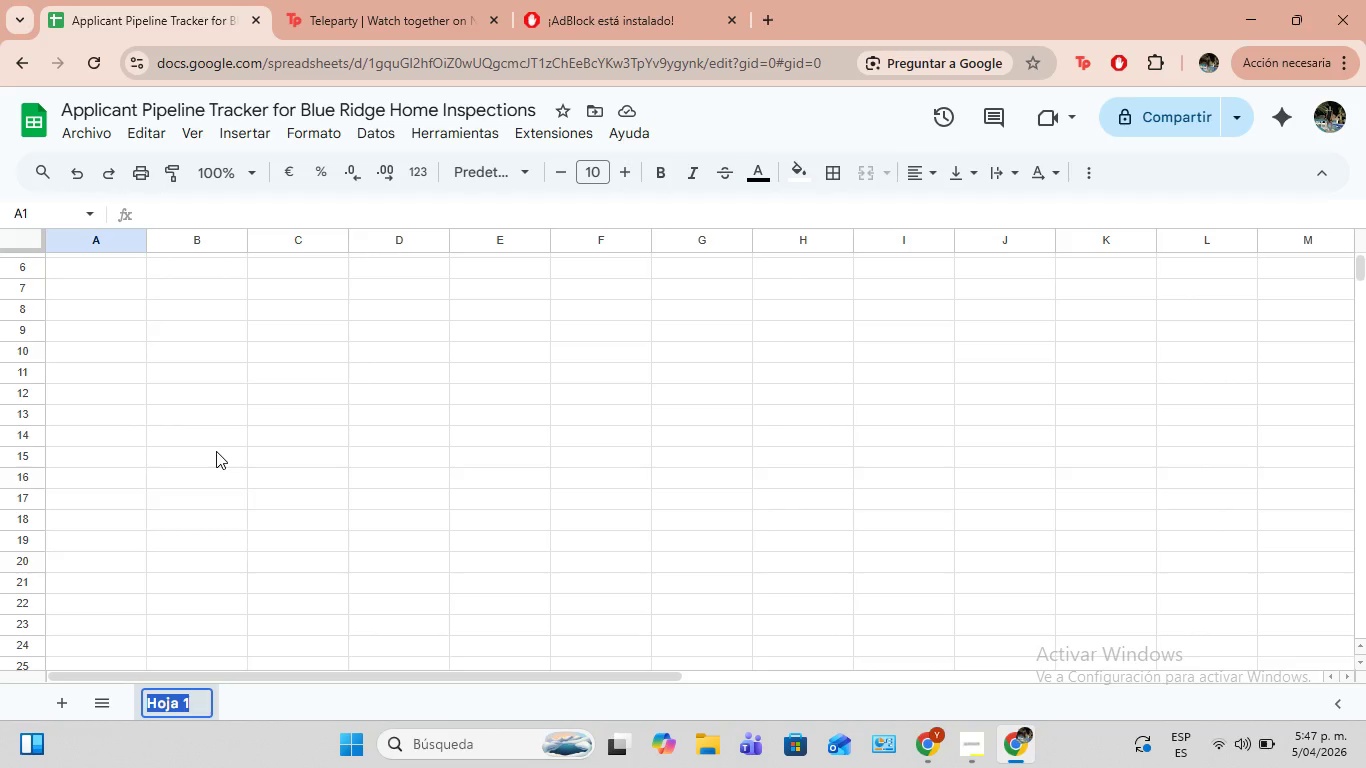 
wait(8.19)
 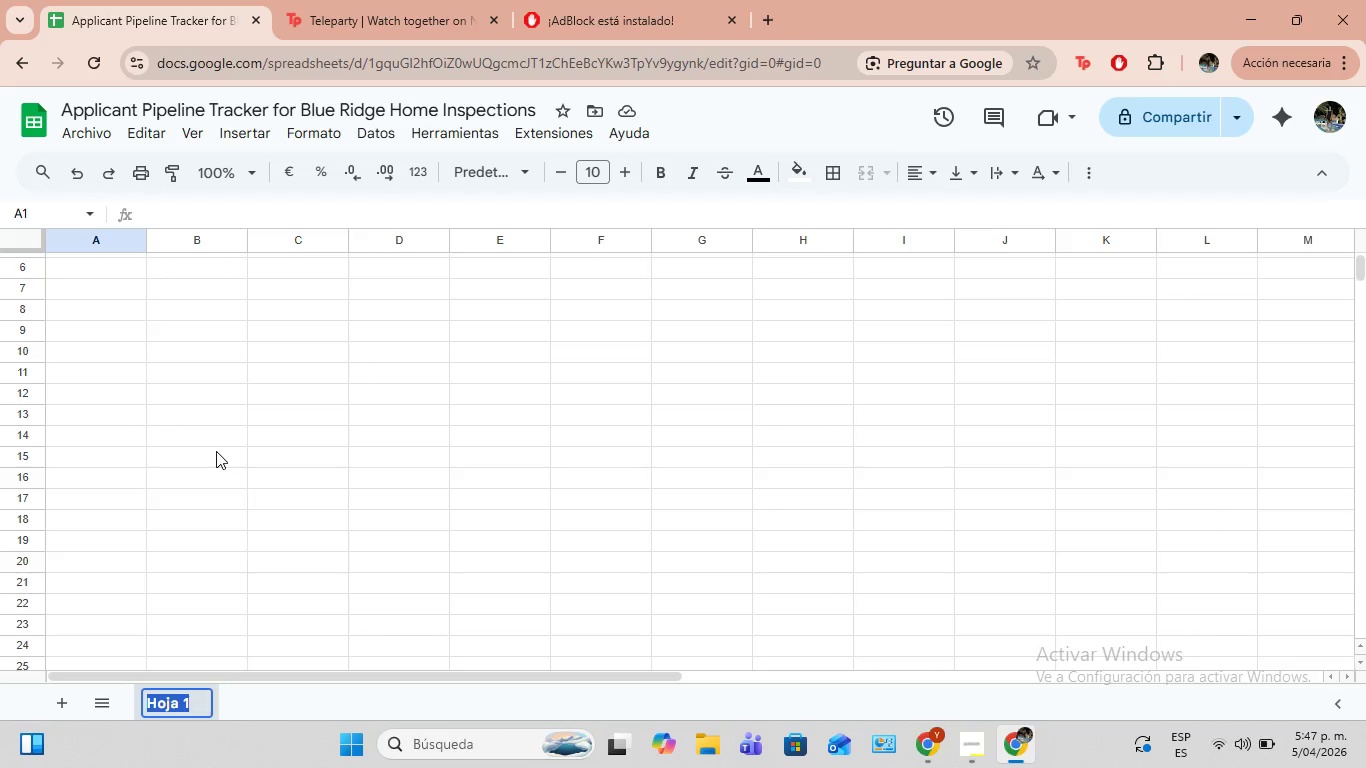 
key(A)
 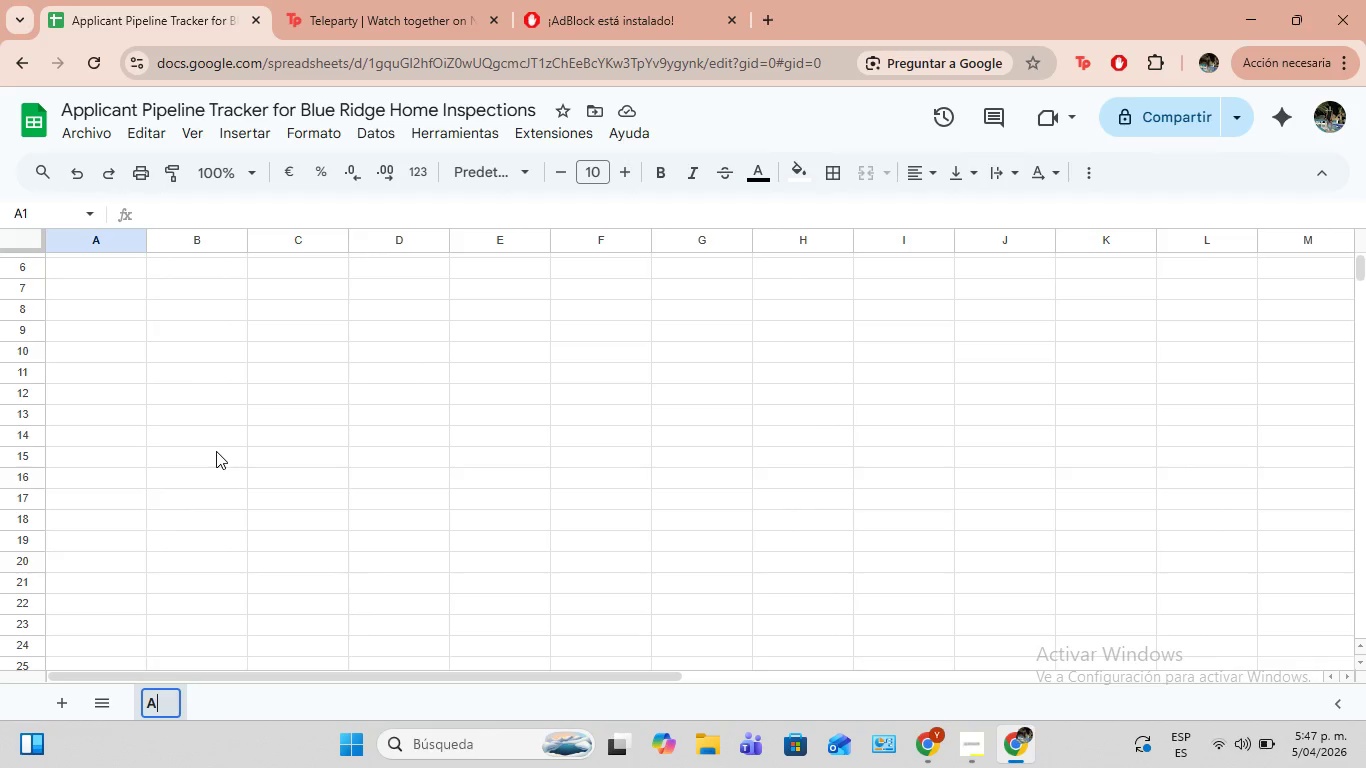 
key(CapsLock)
 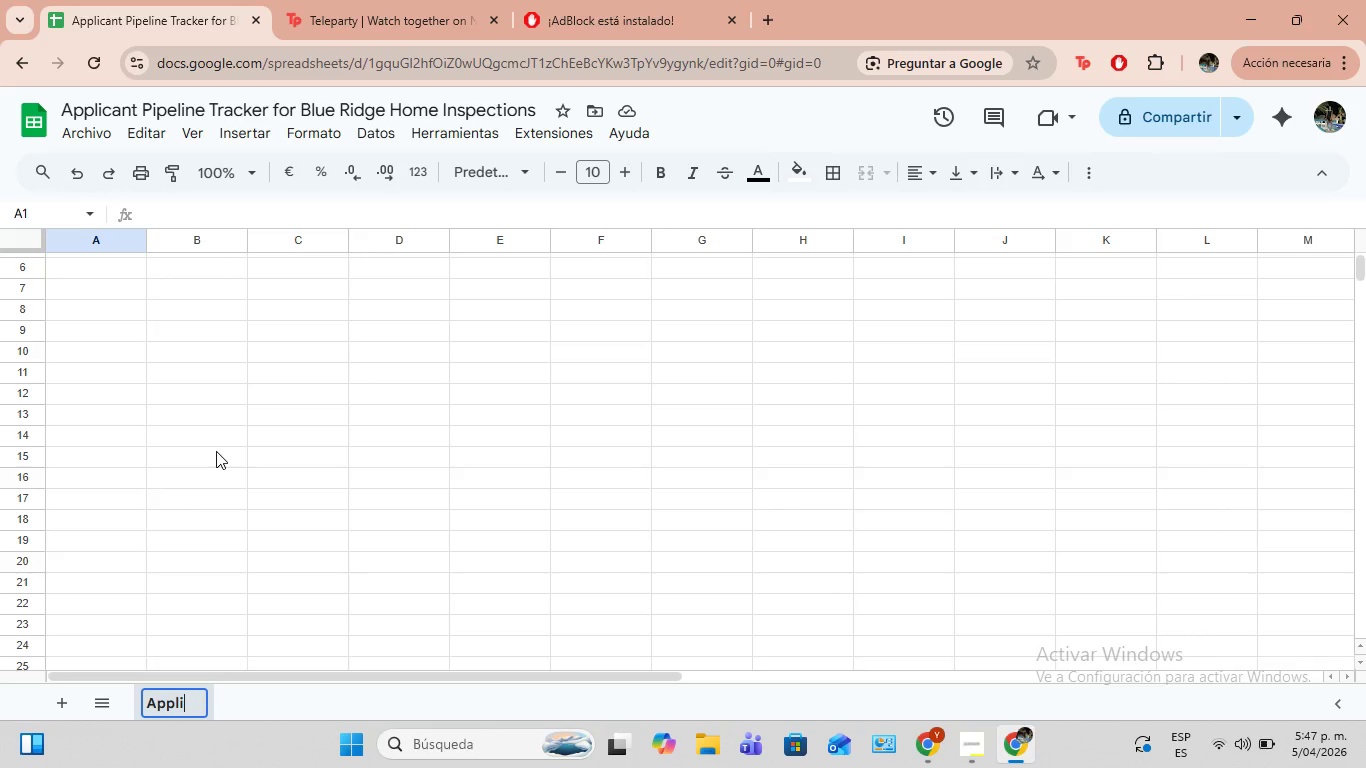 
type(pplicant Ppipe)
 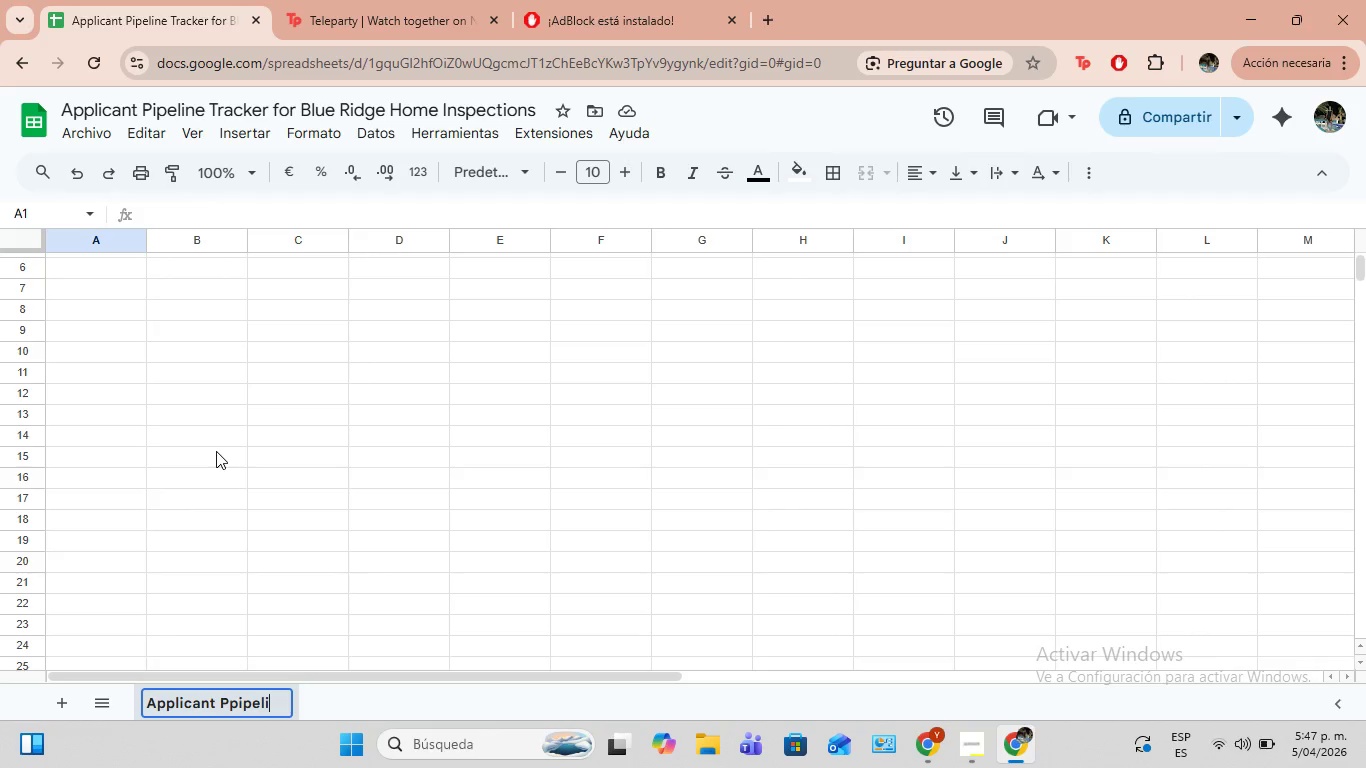 
type(line)
 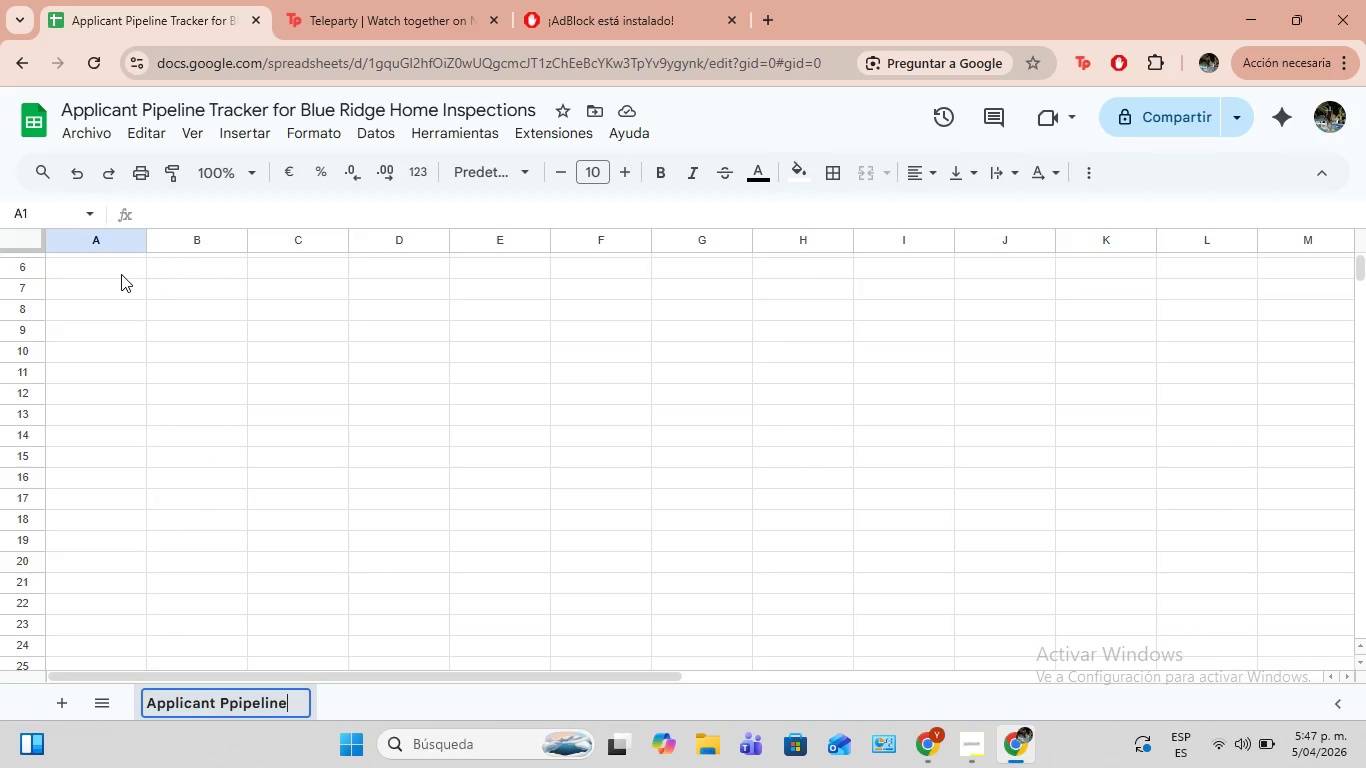 
wait(9.0)
 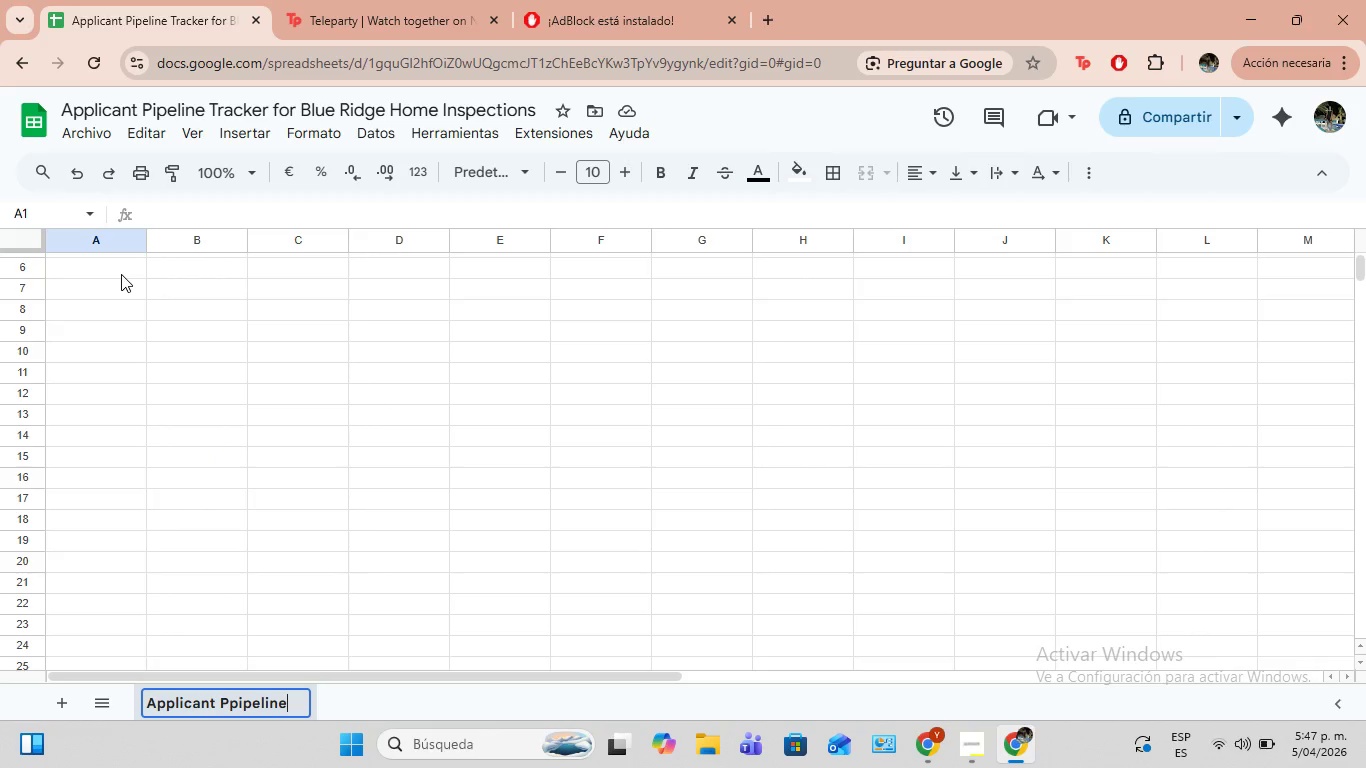 
scroll: coordinate [290, 465], scroll_direction: up, amount: 1.0
 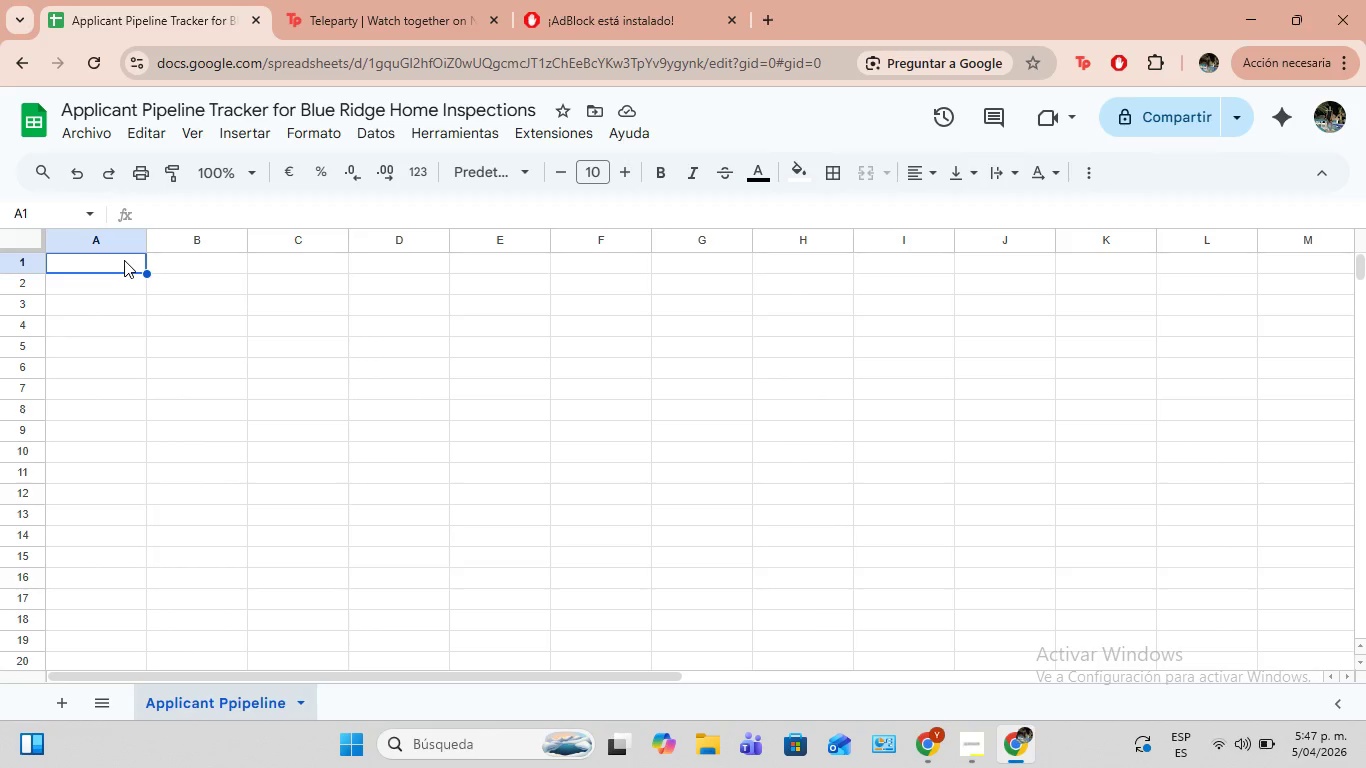 
wait(11.98)
 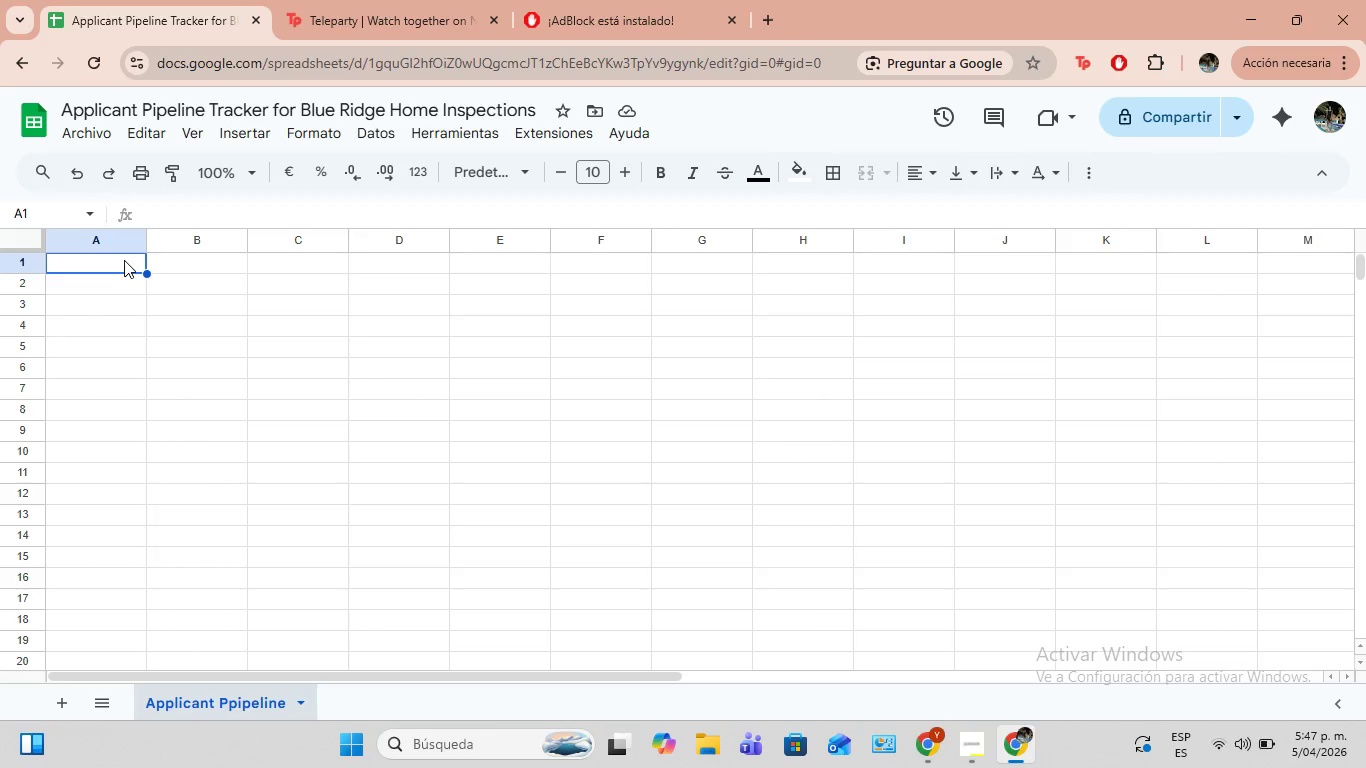 
type(Candidate Name )
 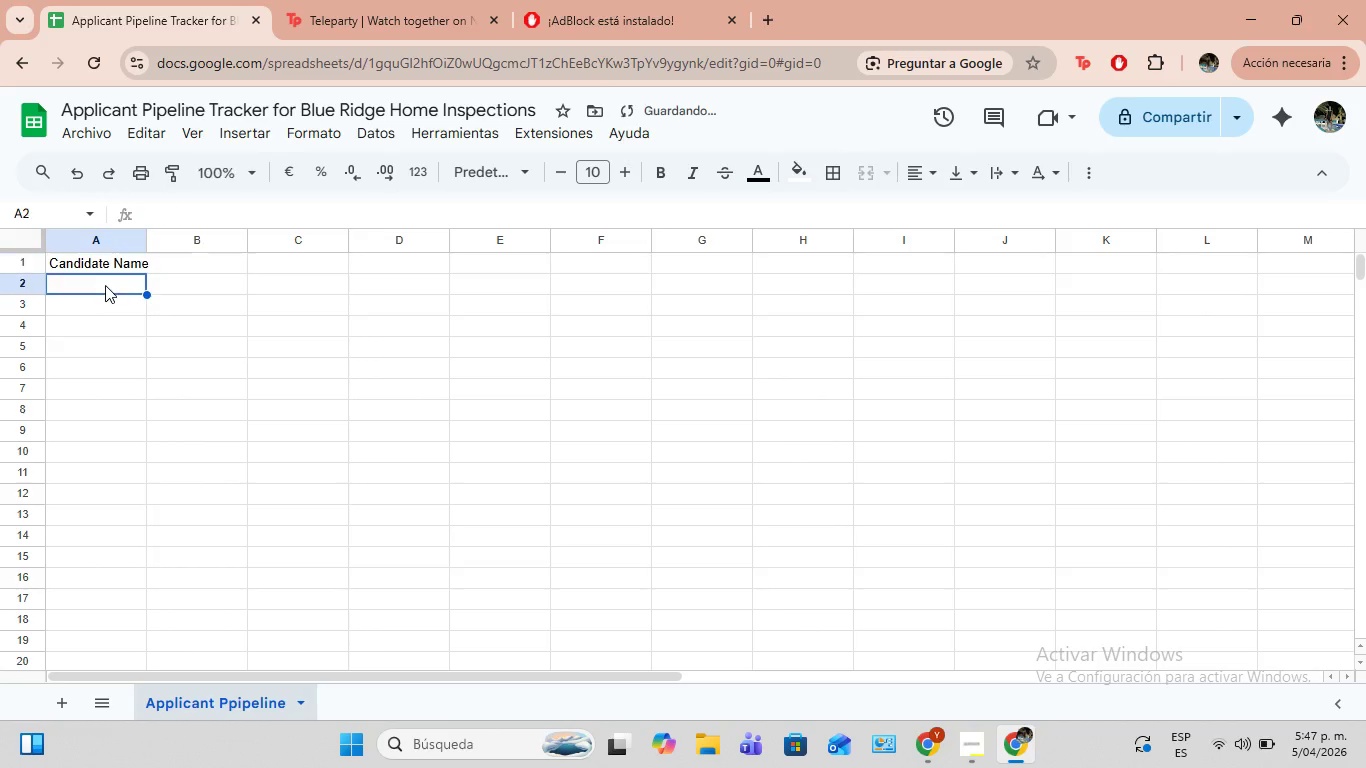 
left_click([106, 286])
 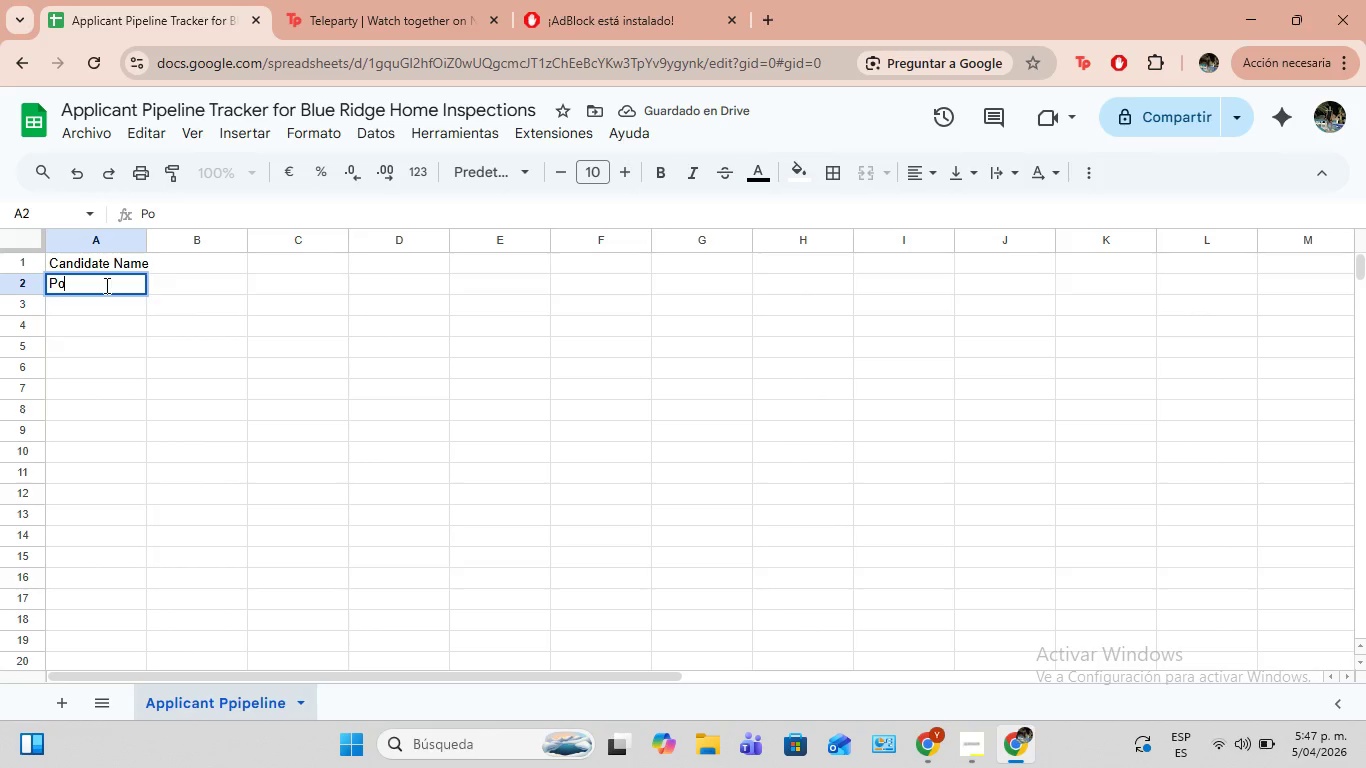 
type(Position )
 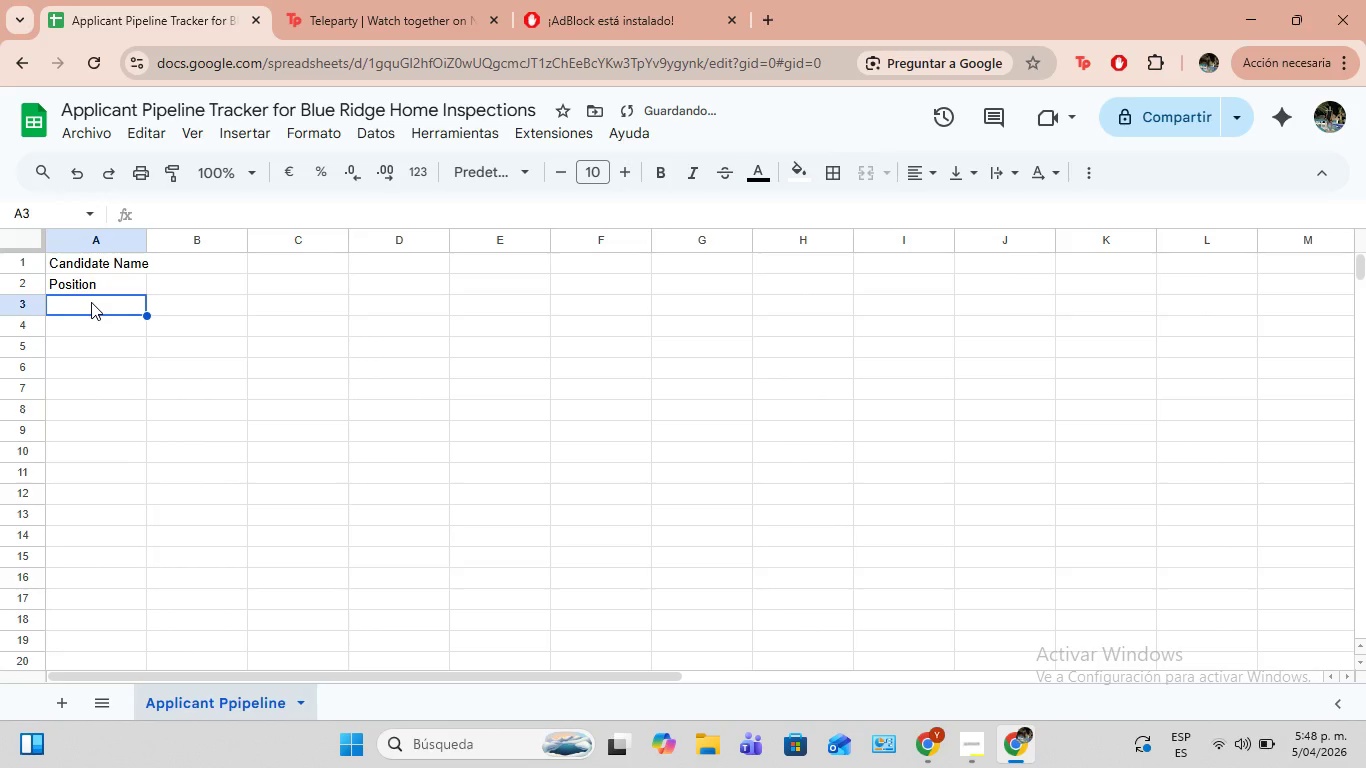 
left_click([91, 302])
 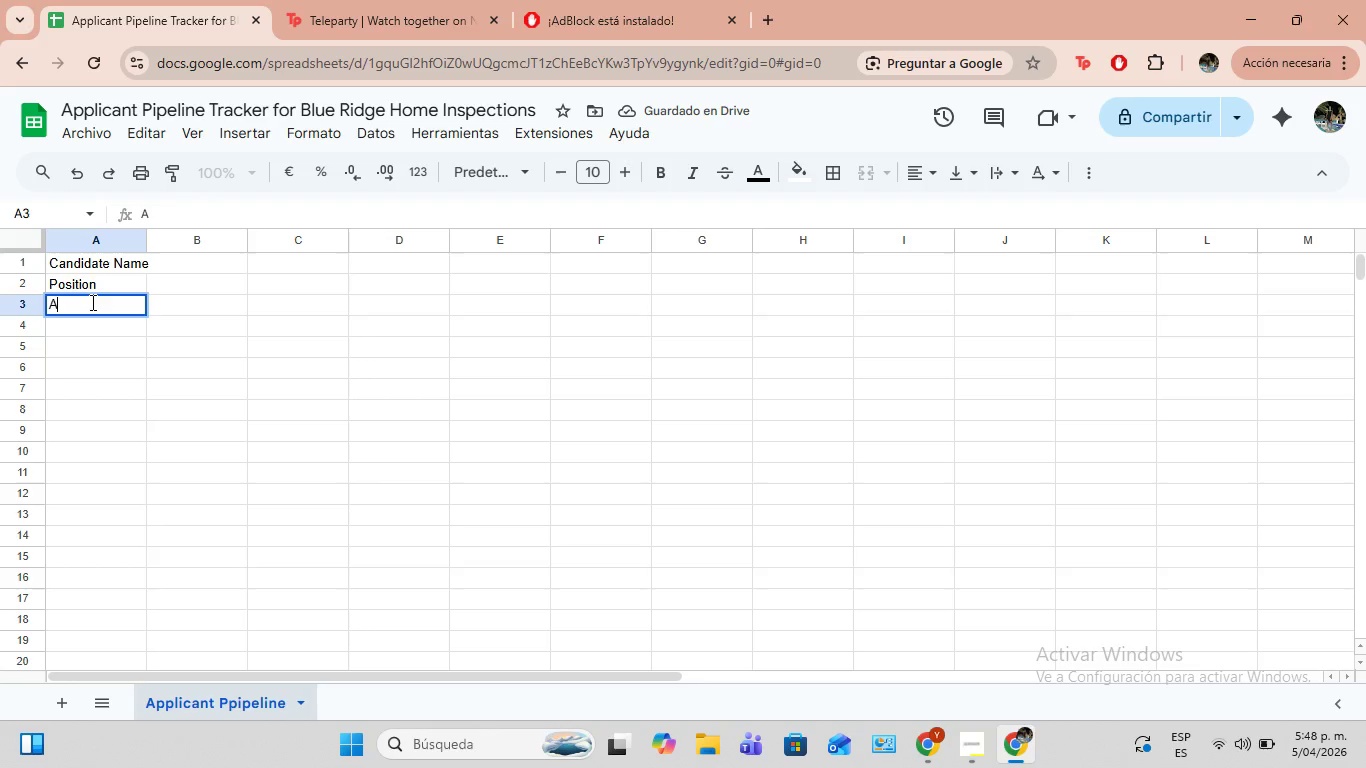 
type(Application Date)
 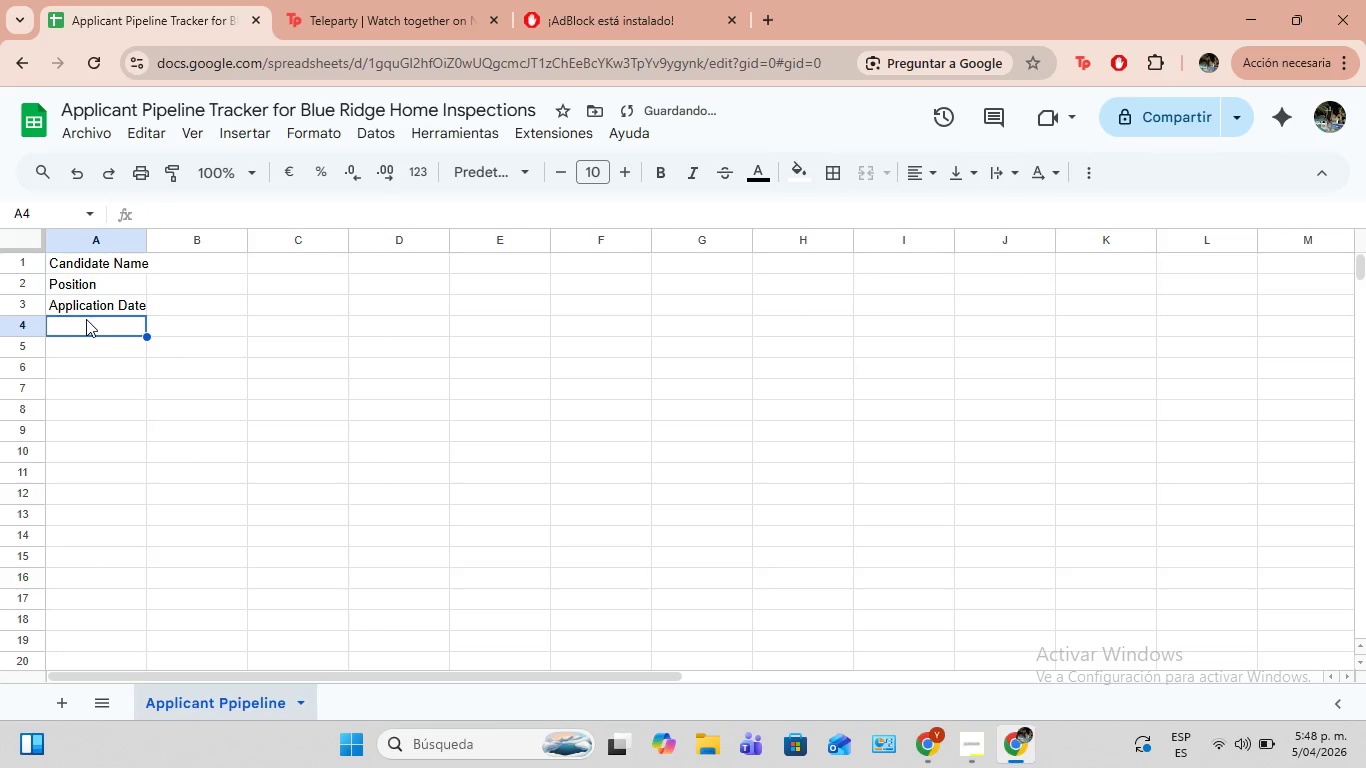 
left_click([86, 319])
 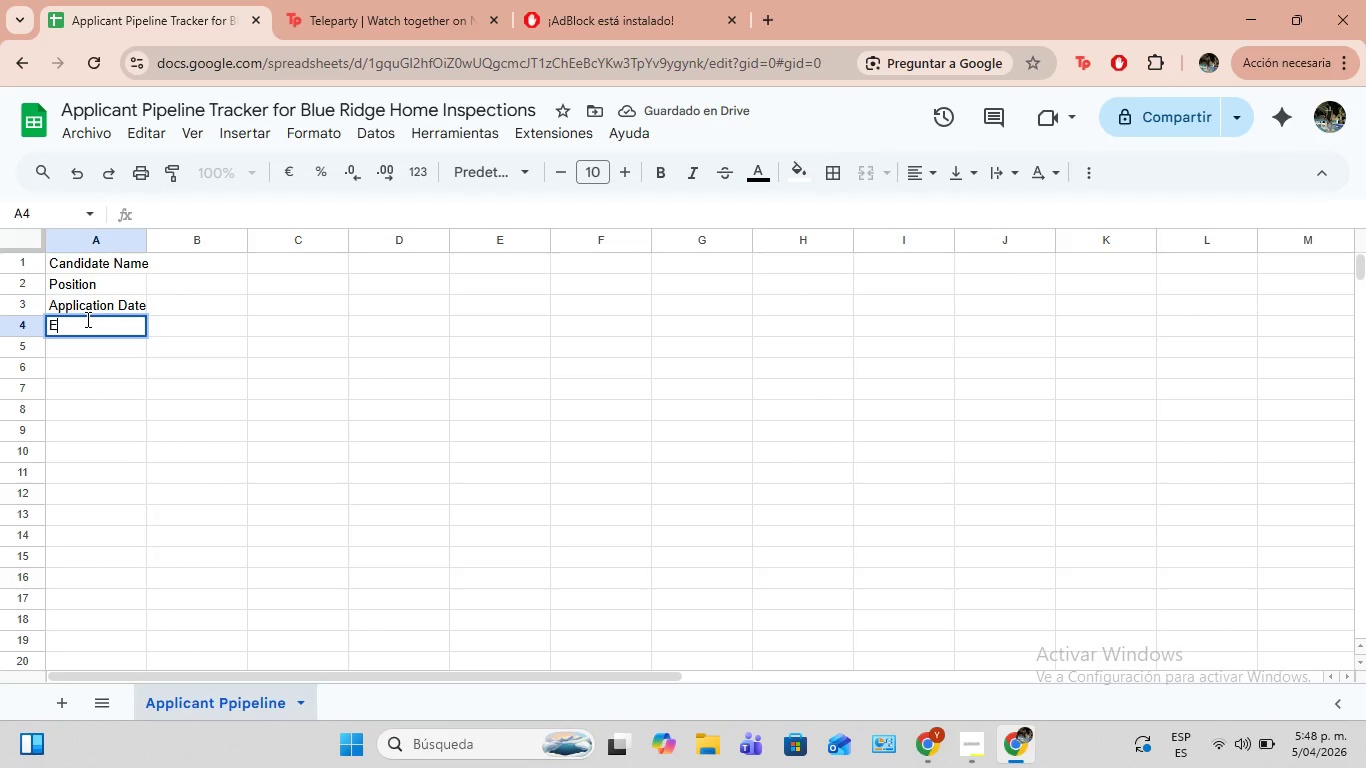 
type(E)
key(Backspace)
type(Referen)
key(Backspace)
key(Backspace)
type(ral Sour)
 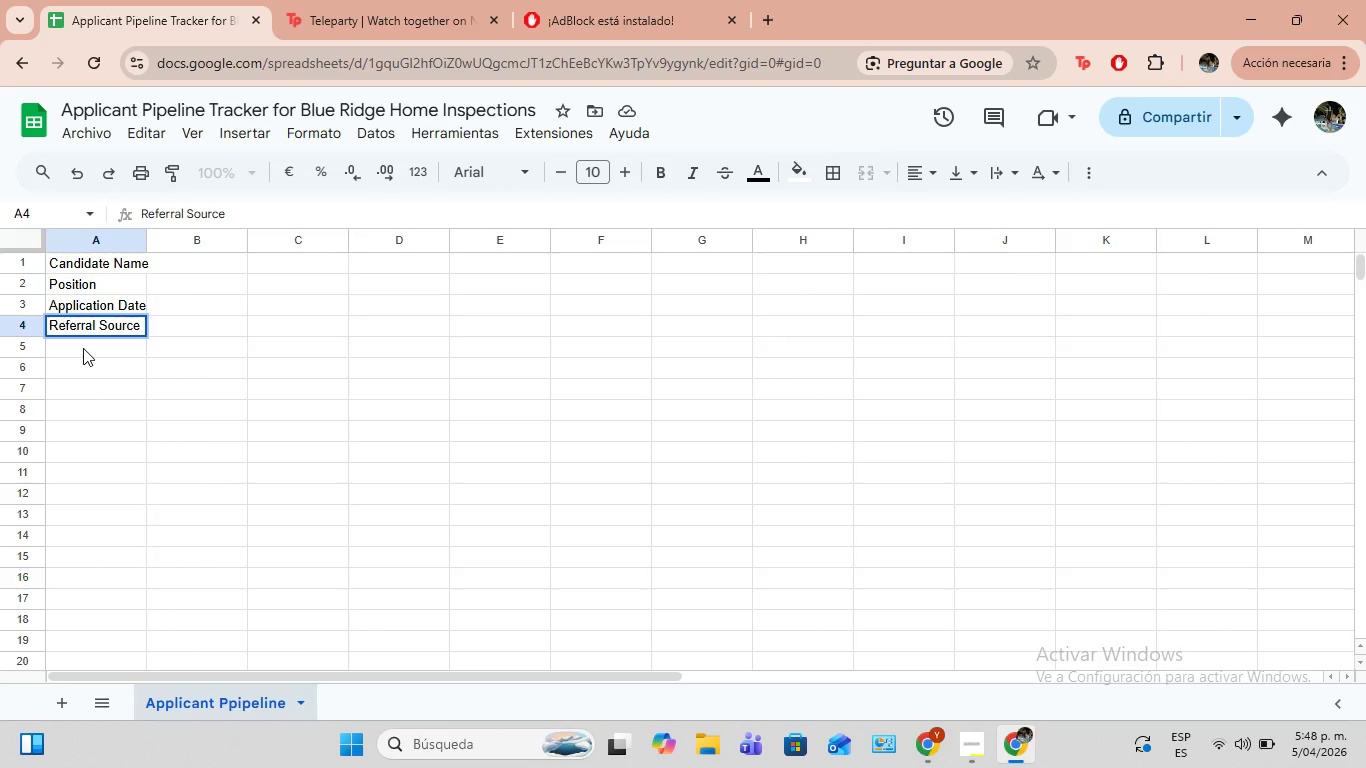 
type(ce)
 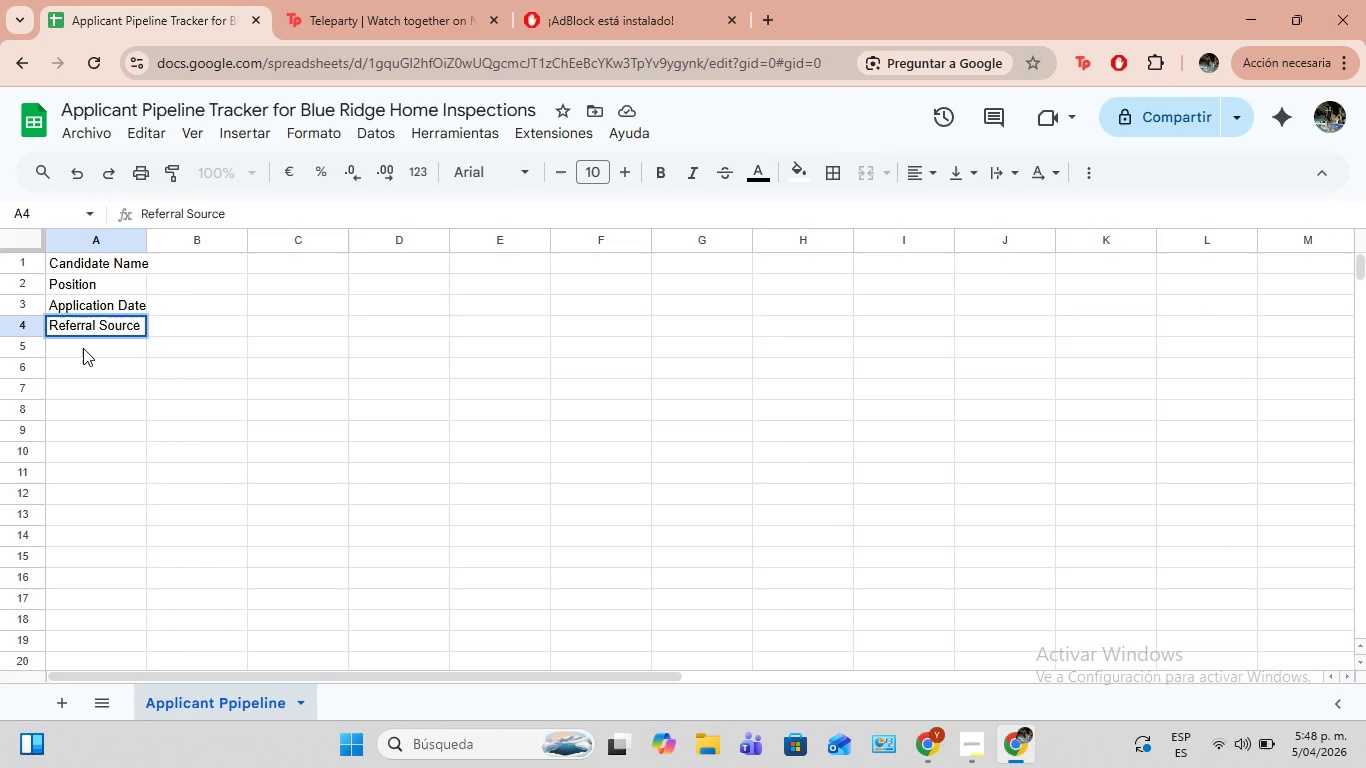 
left_click([83, 347])
 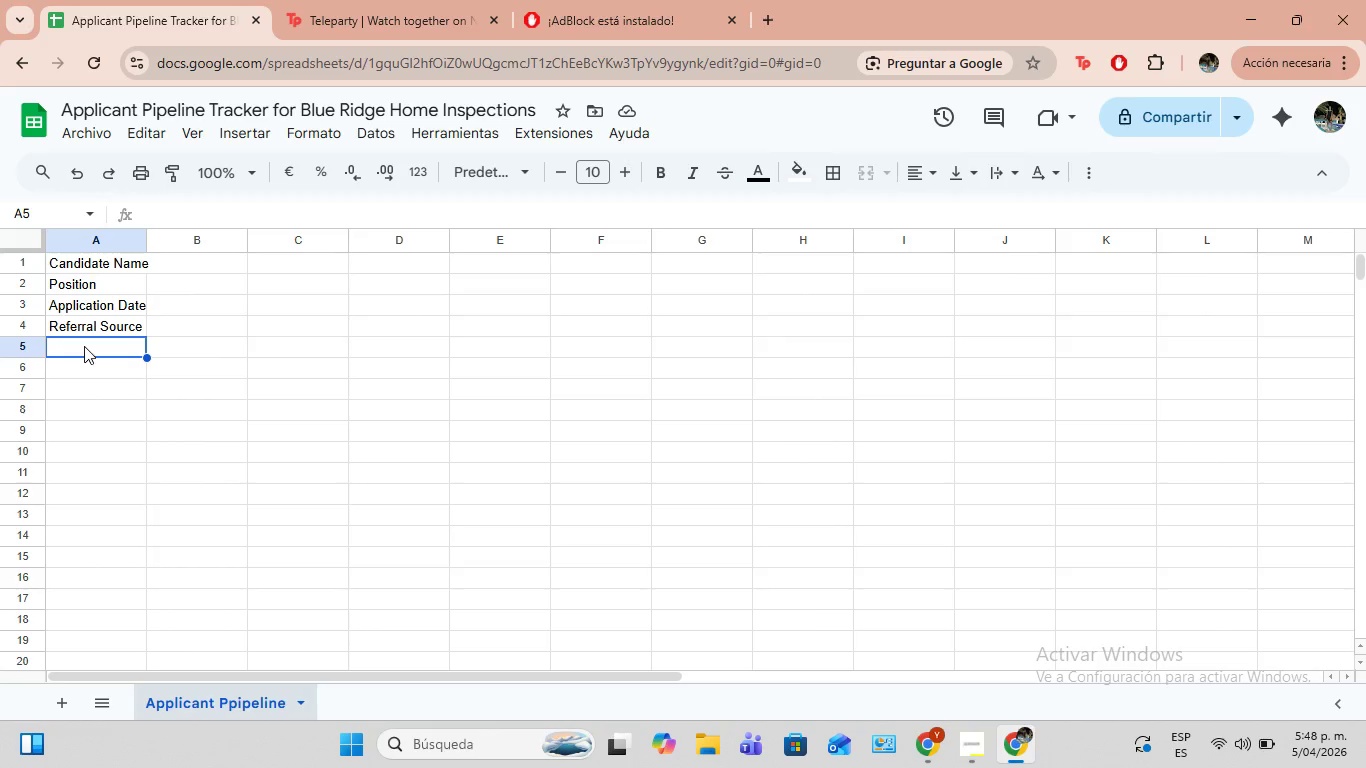 
wait(10.64)
 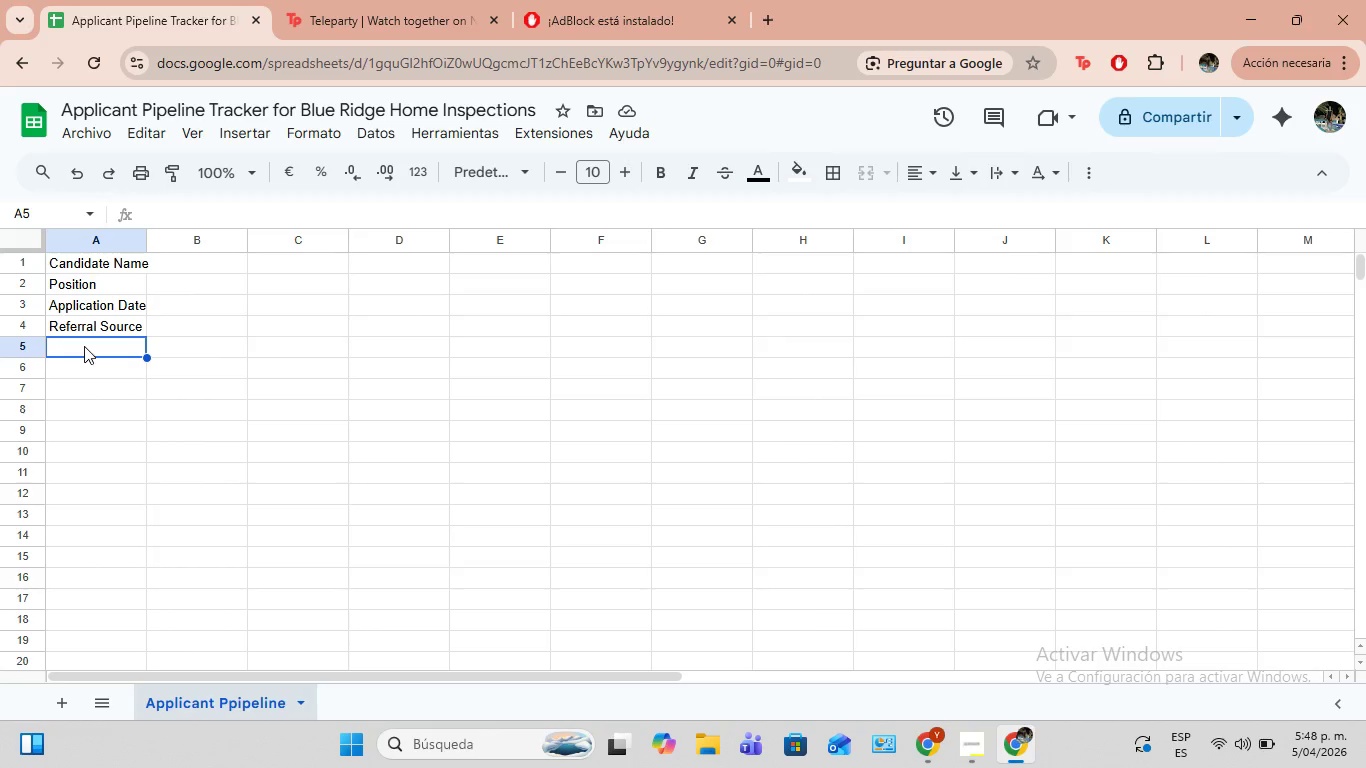 
key(CapsLock)
 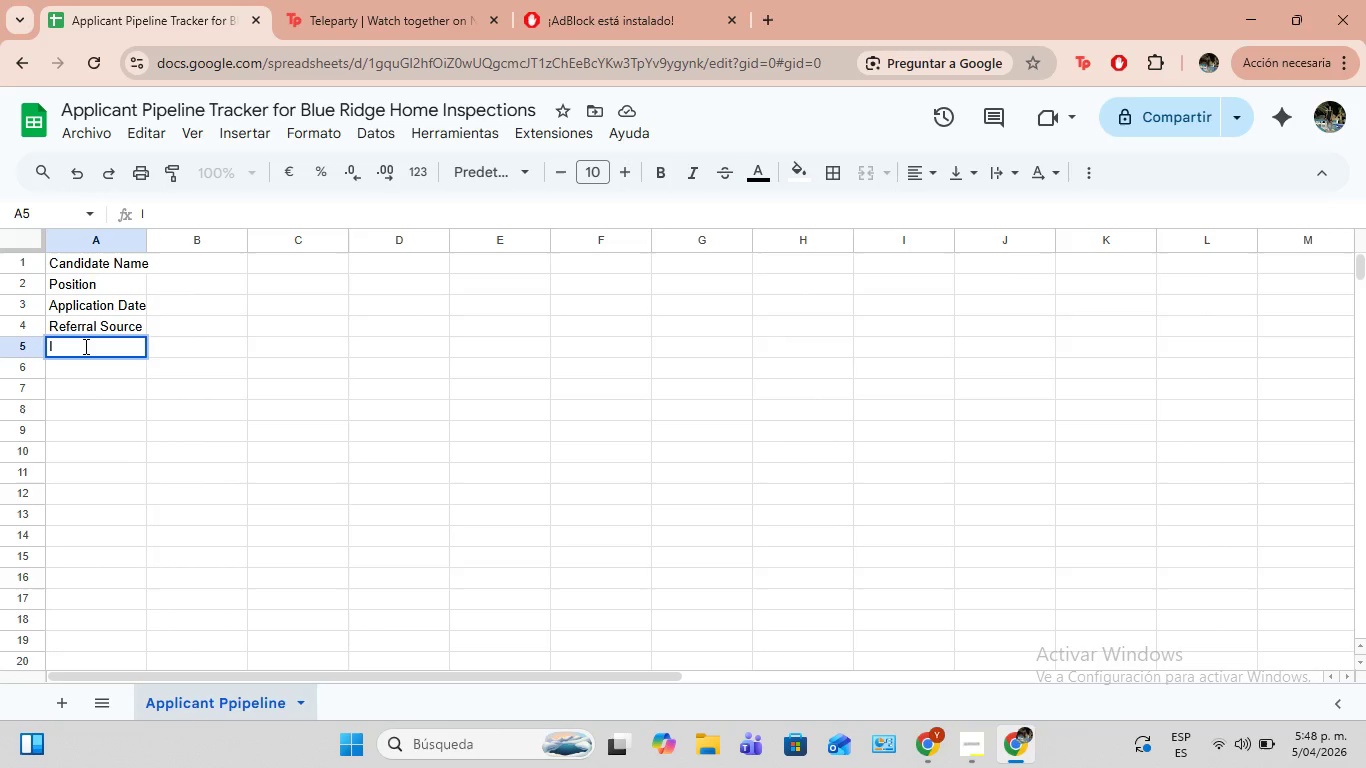 
key(I)
 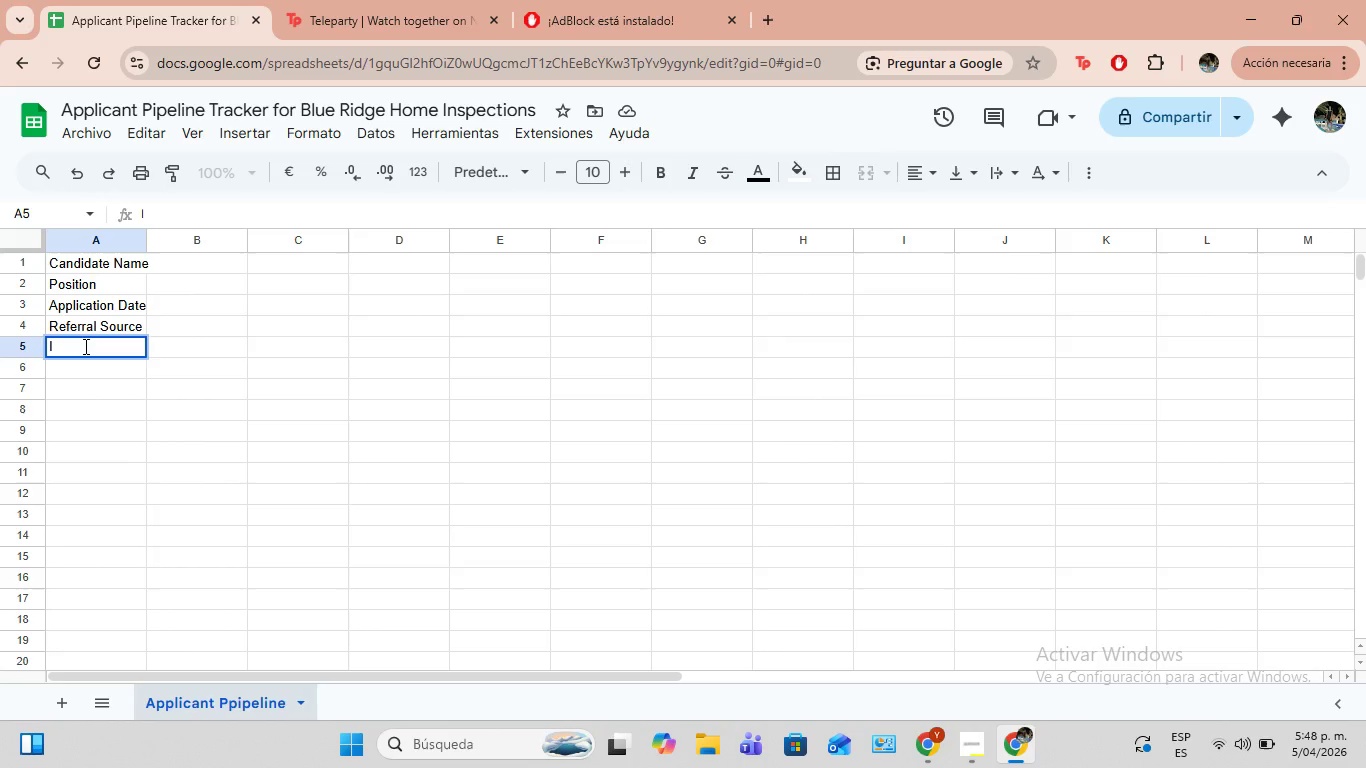 
key(CapsLock)
 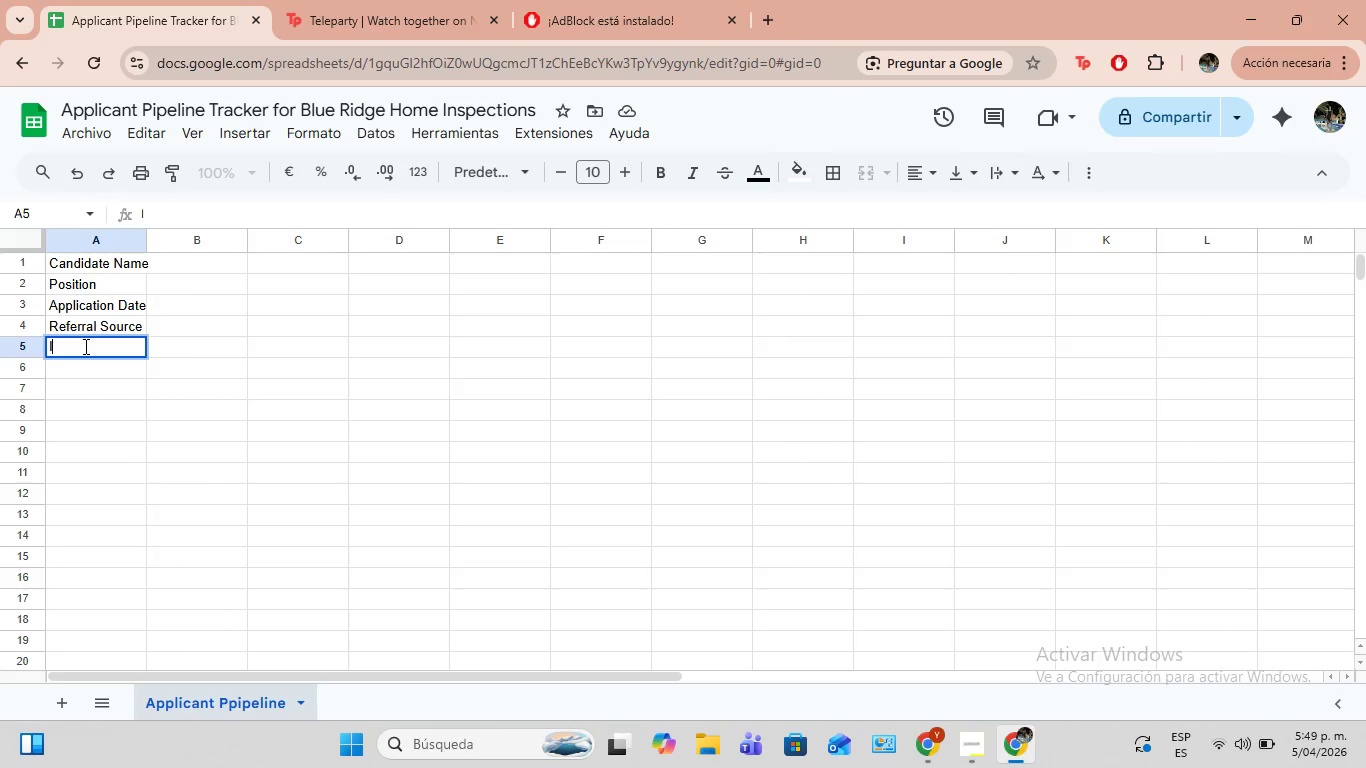 
wait(8.86)
 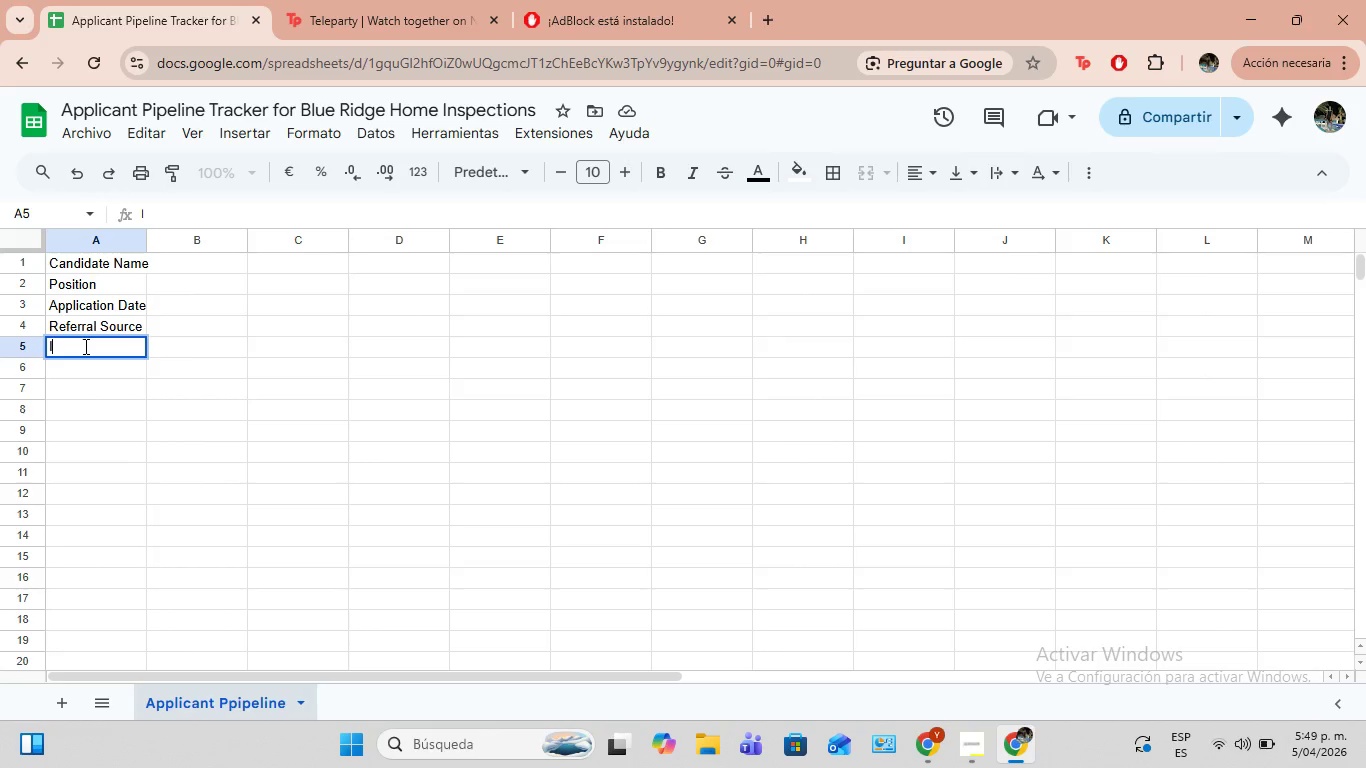 
left_click([115, 287])
 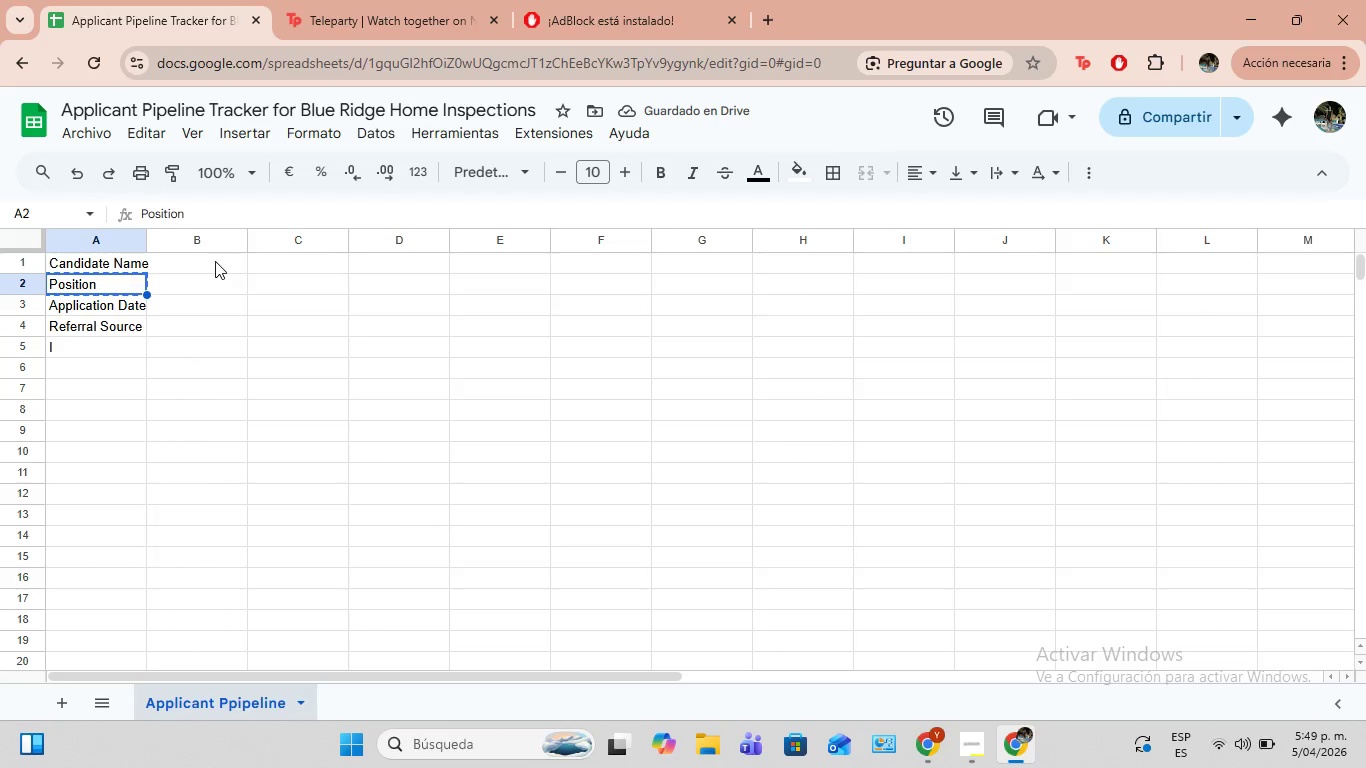 
key(Control+ControlLeft)
 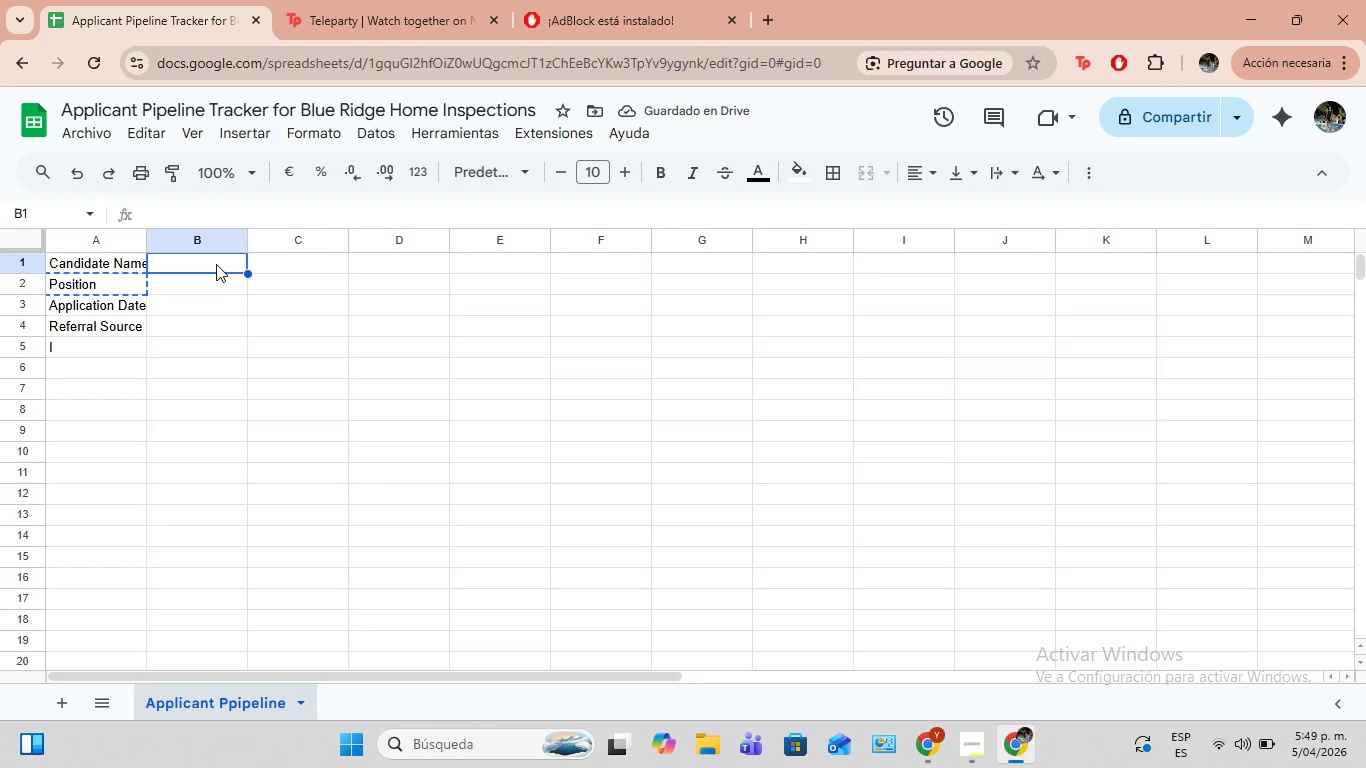 
key(Control+C)
 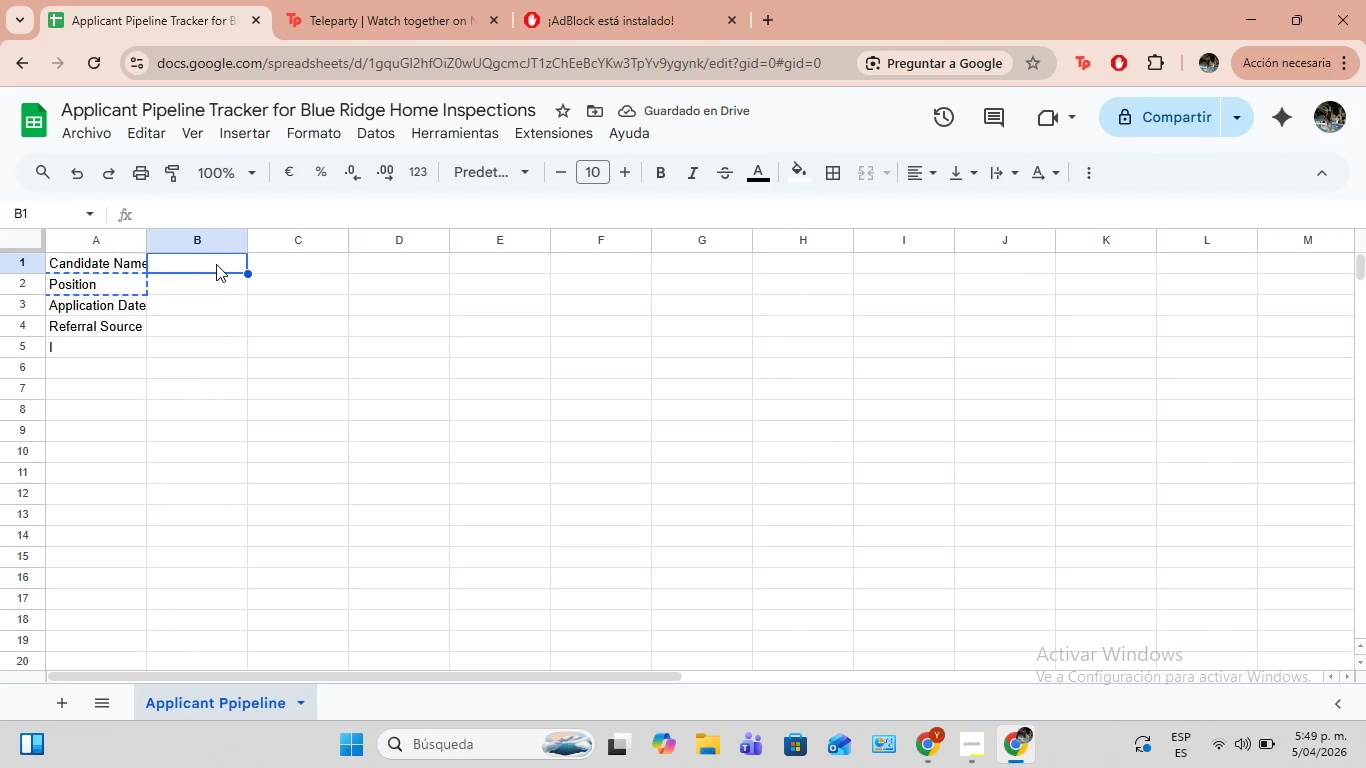 
left_click([215, 261])
 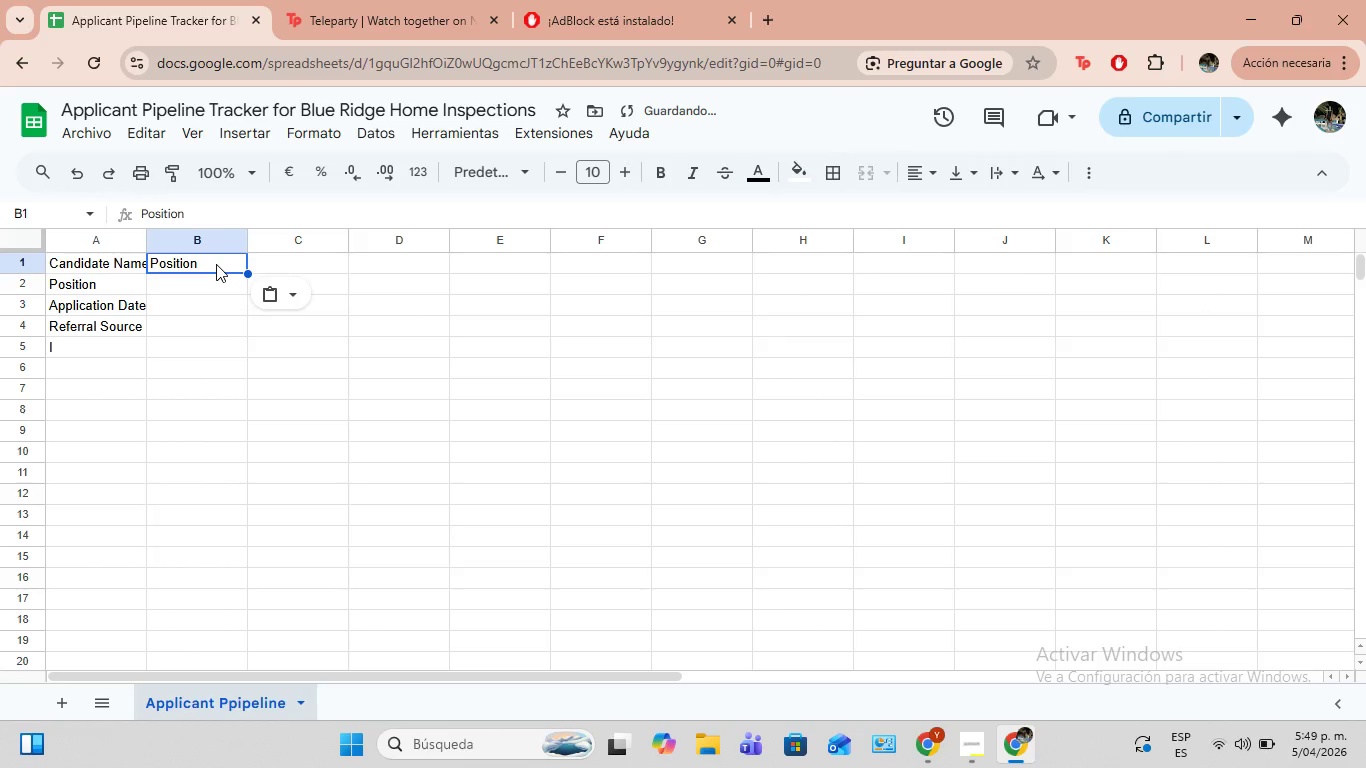 
key(Control+ControlLeft)
 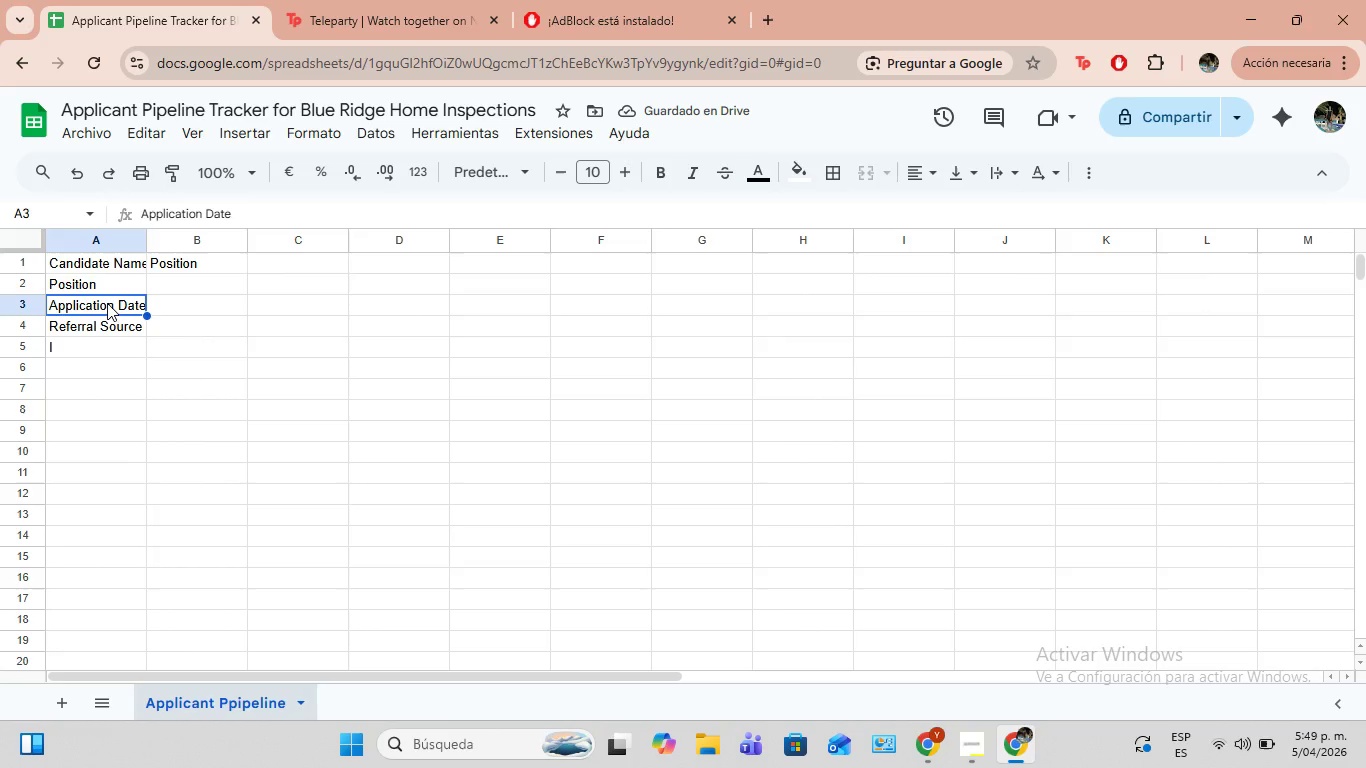 
key(Control+V)
 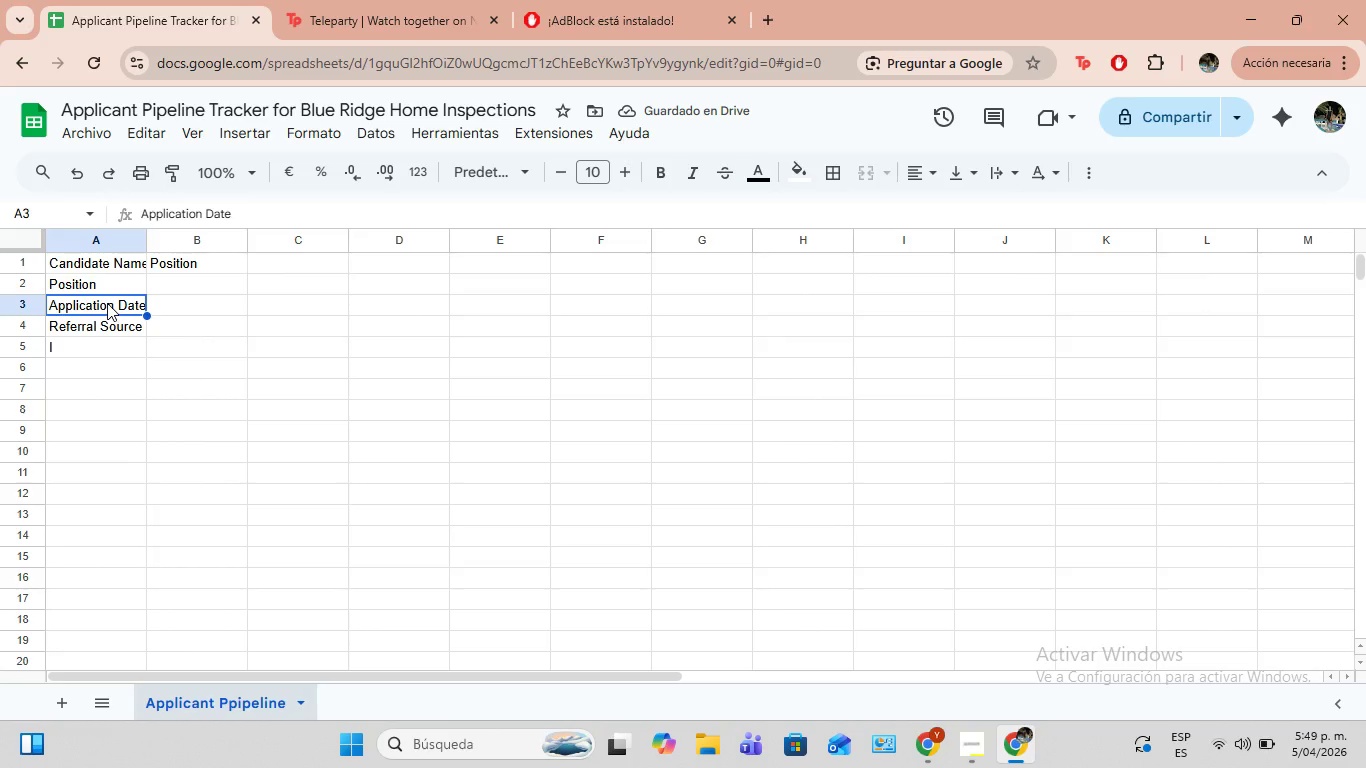 
left_click([107, 303])
 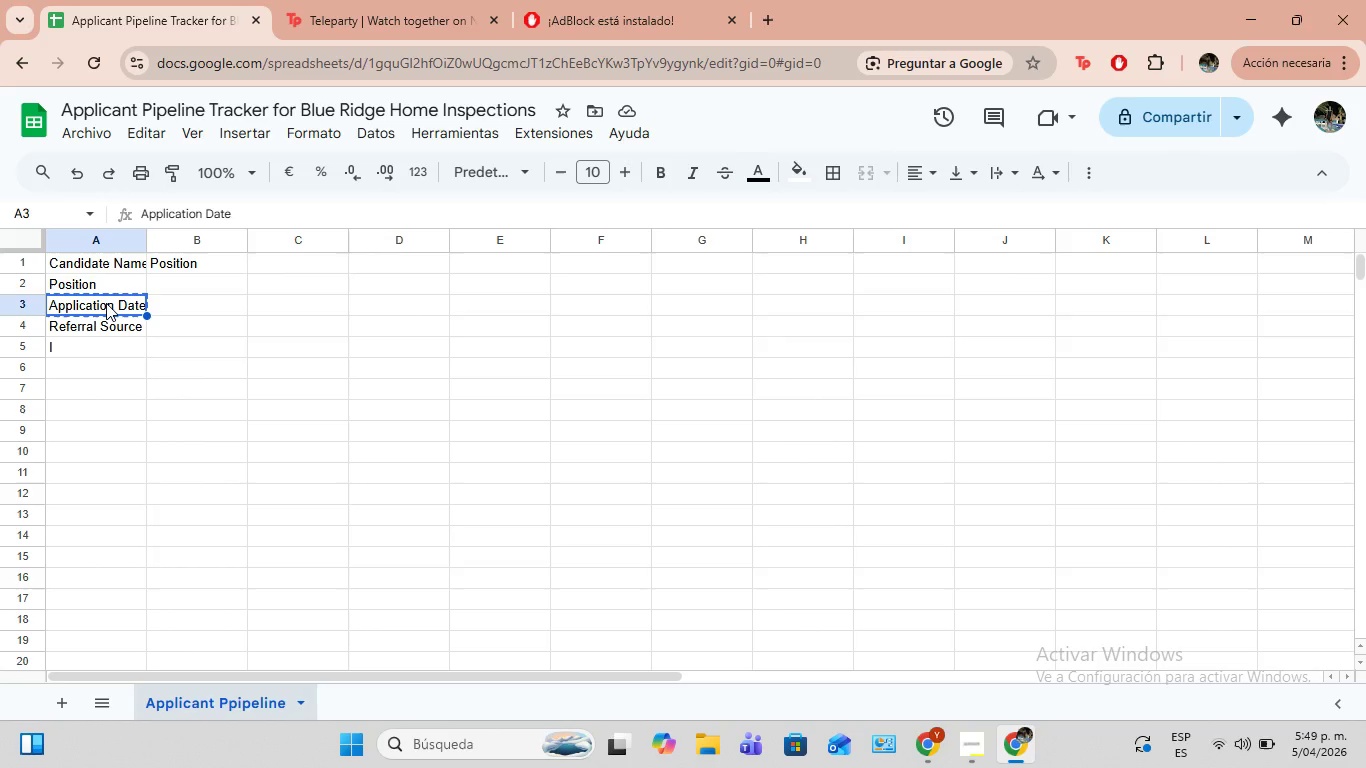 
key(Control+ControlLeft)
 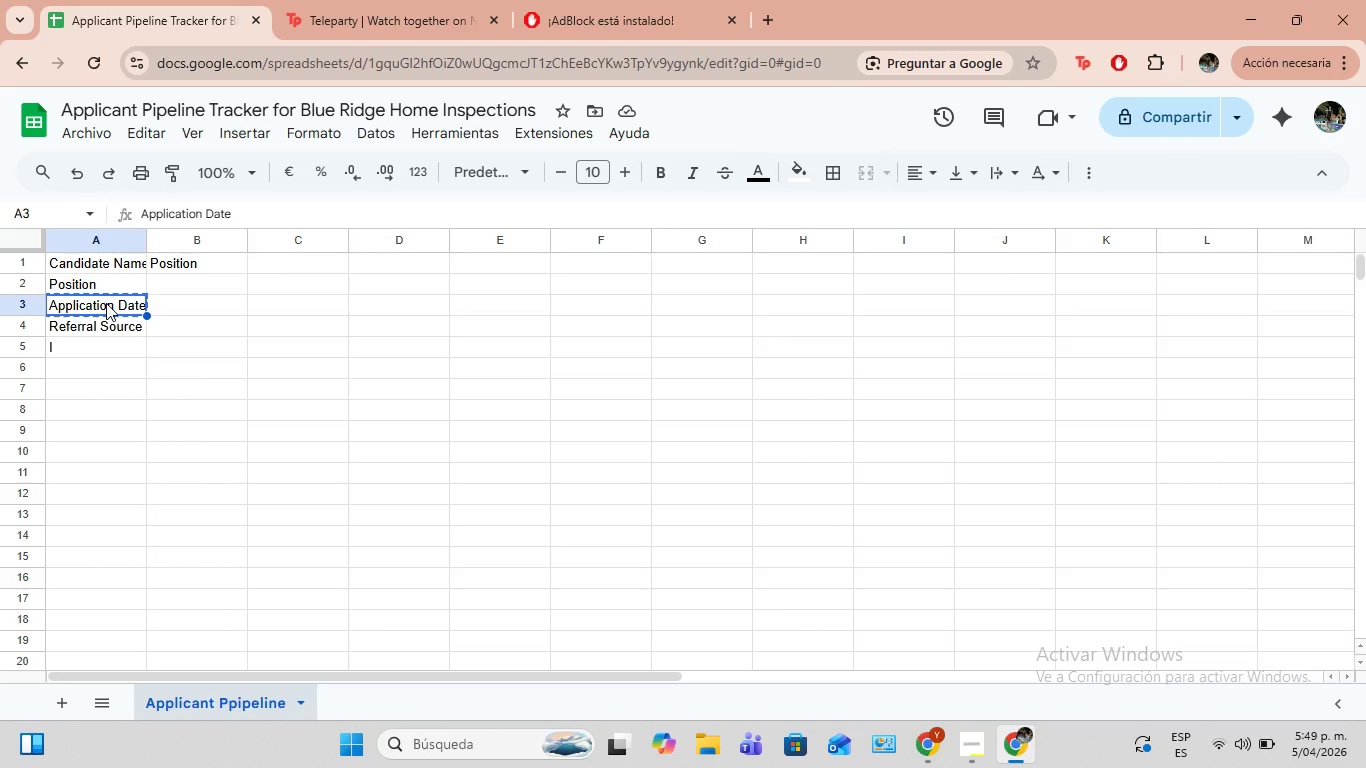 
key(Control+C)
 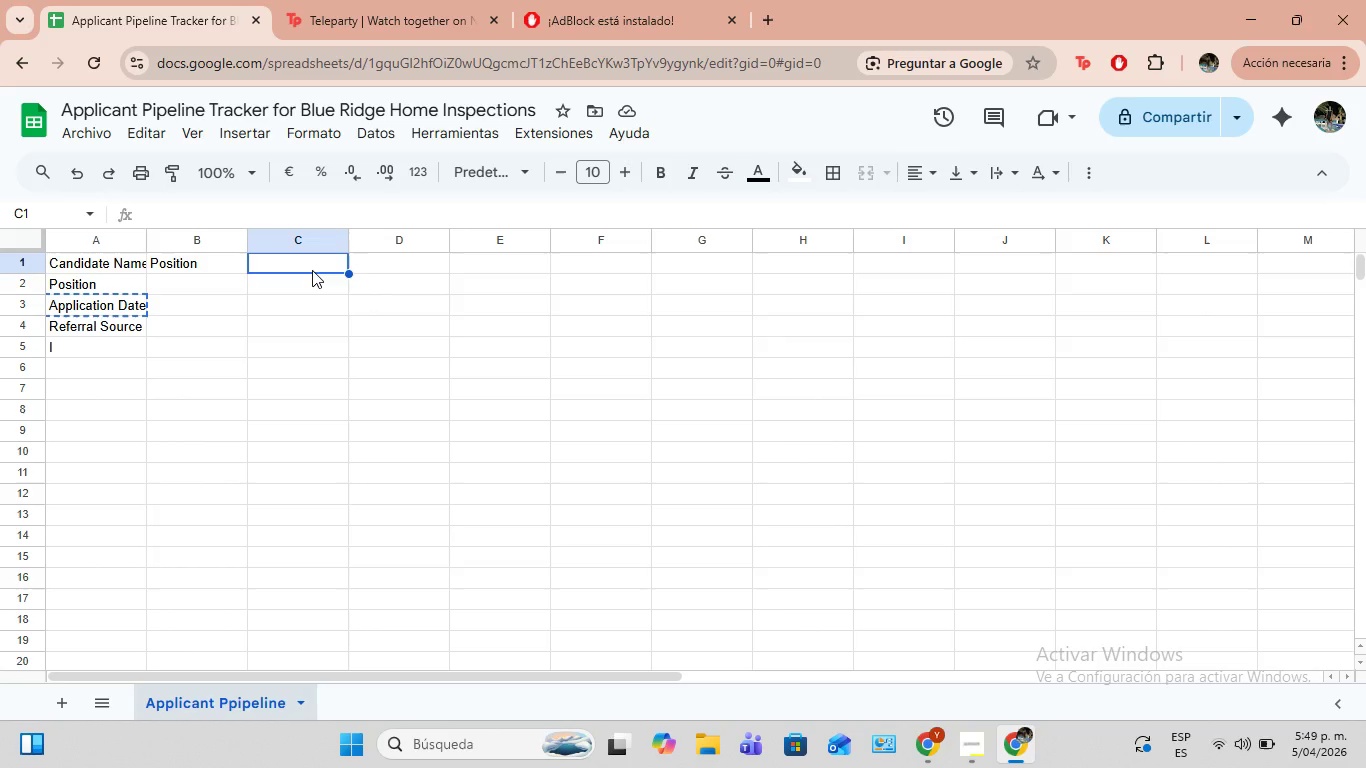 
left_click([312, 264])
 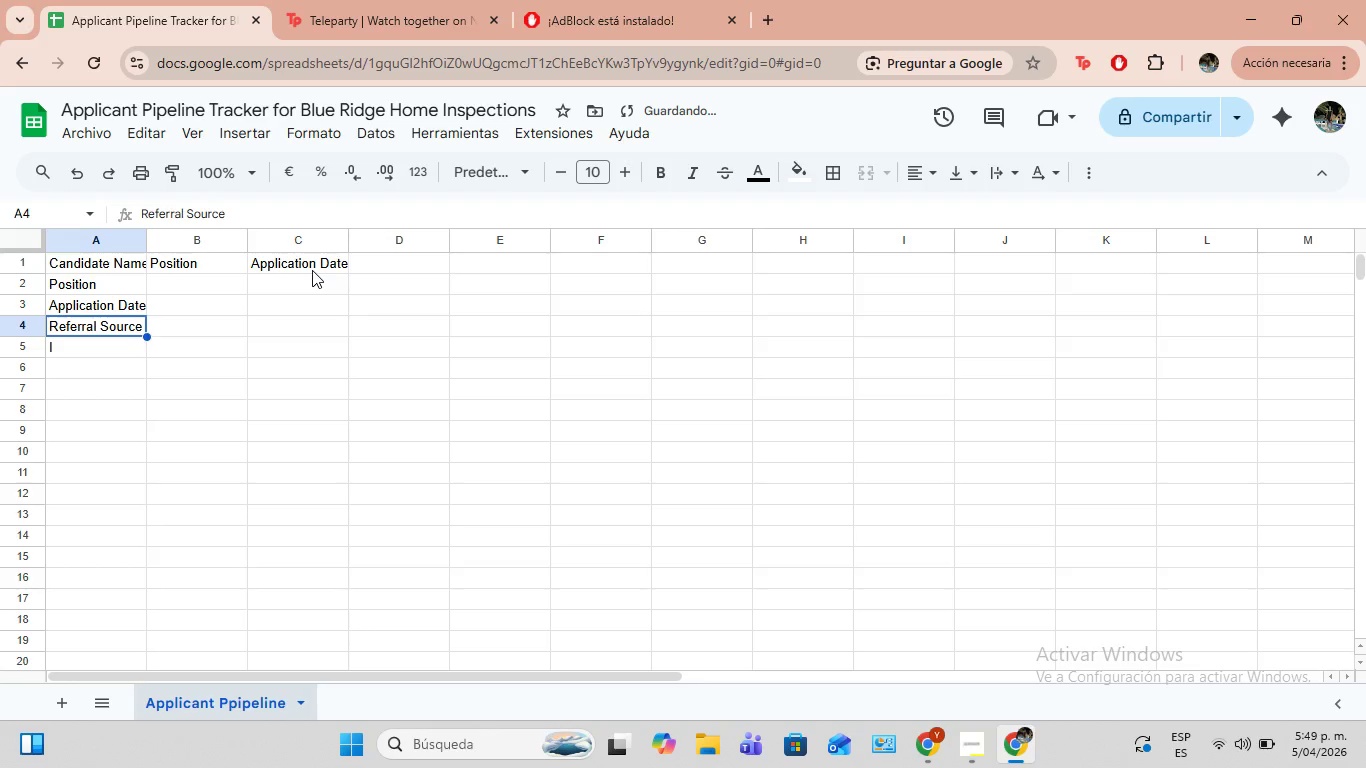 
key(Control+ControlLeft)
 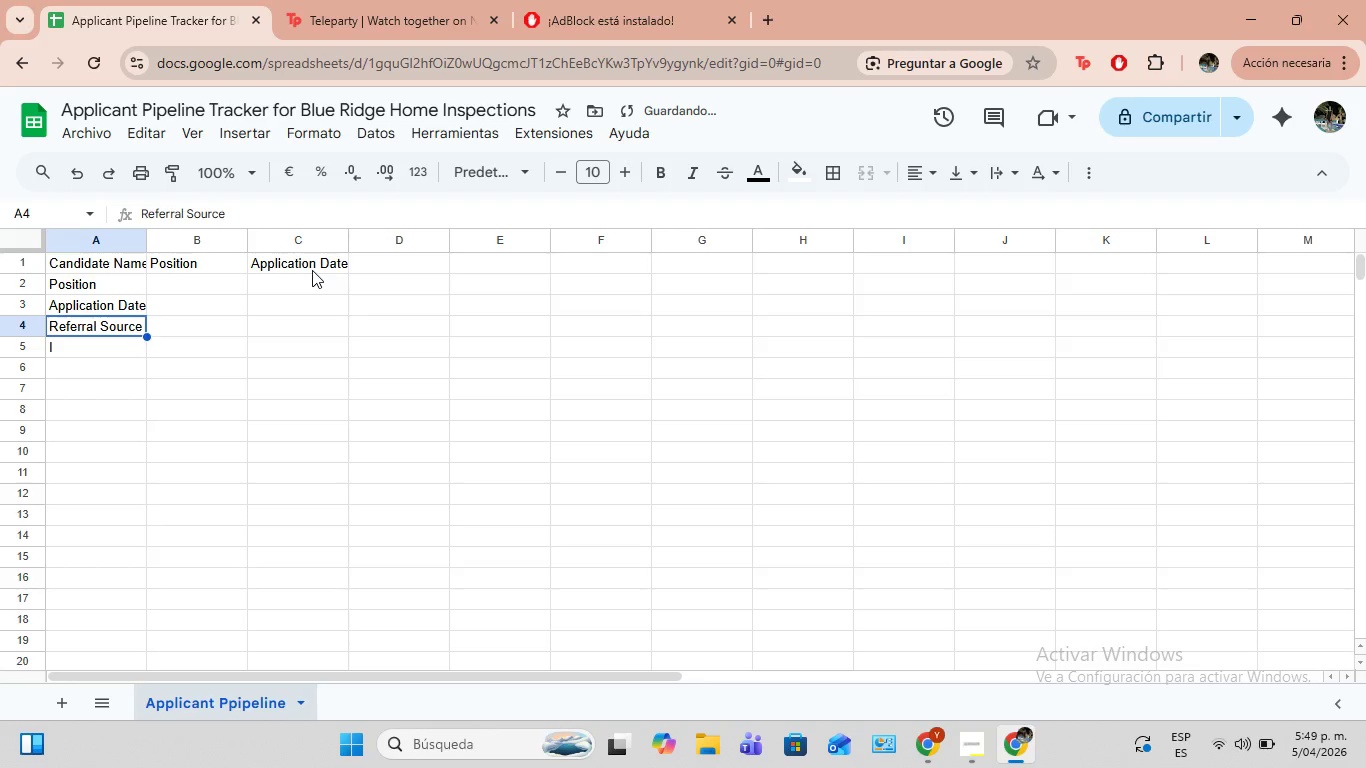 
key(Control+V)
 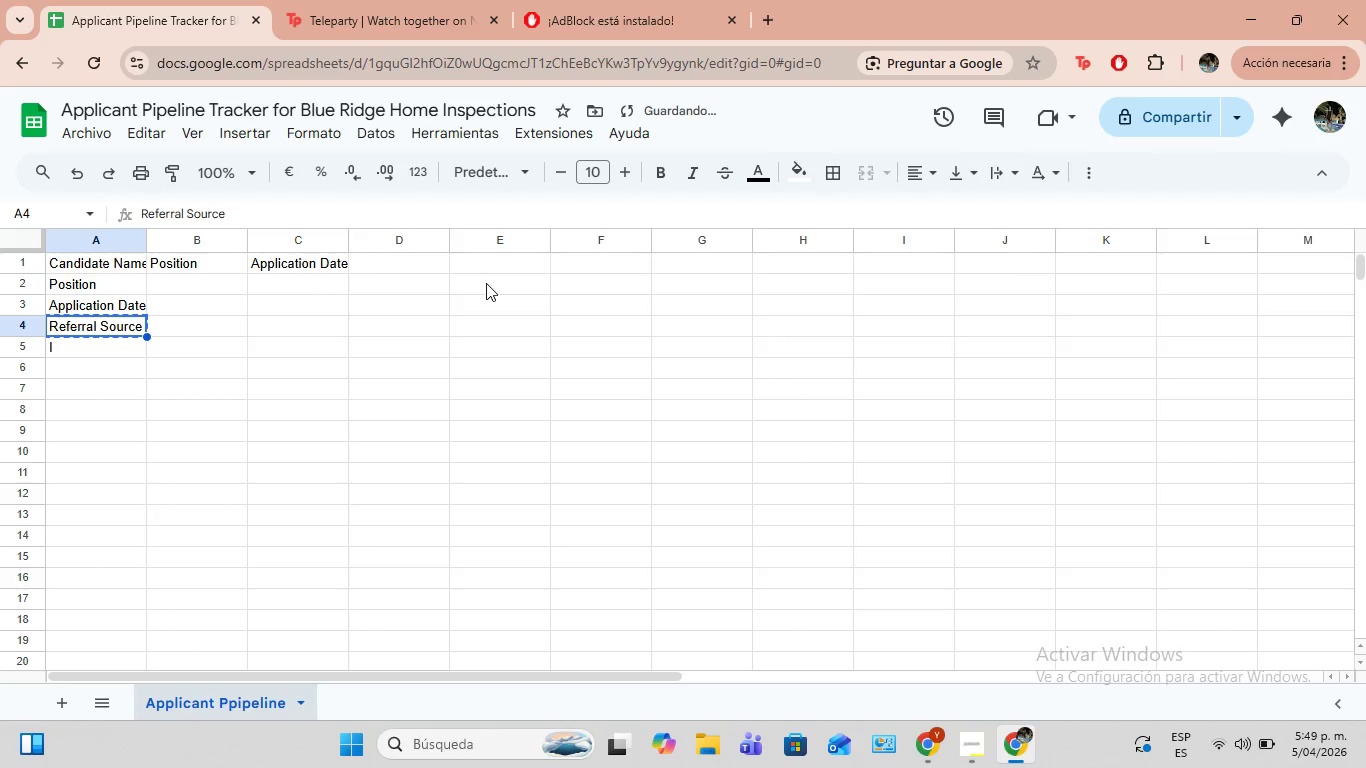 
left_click([86, 327])
 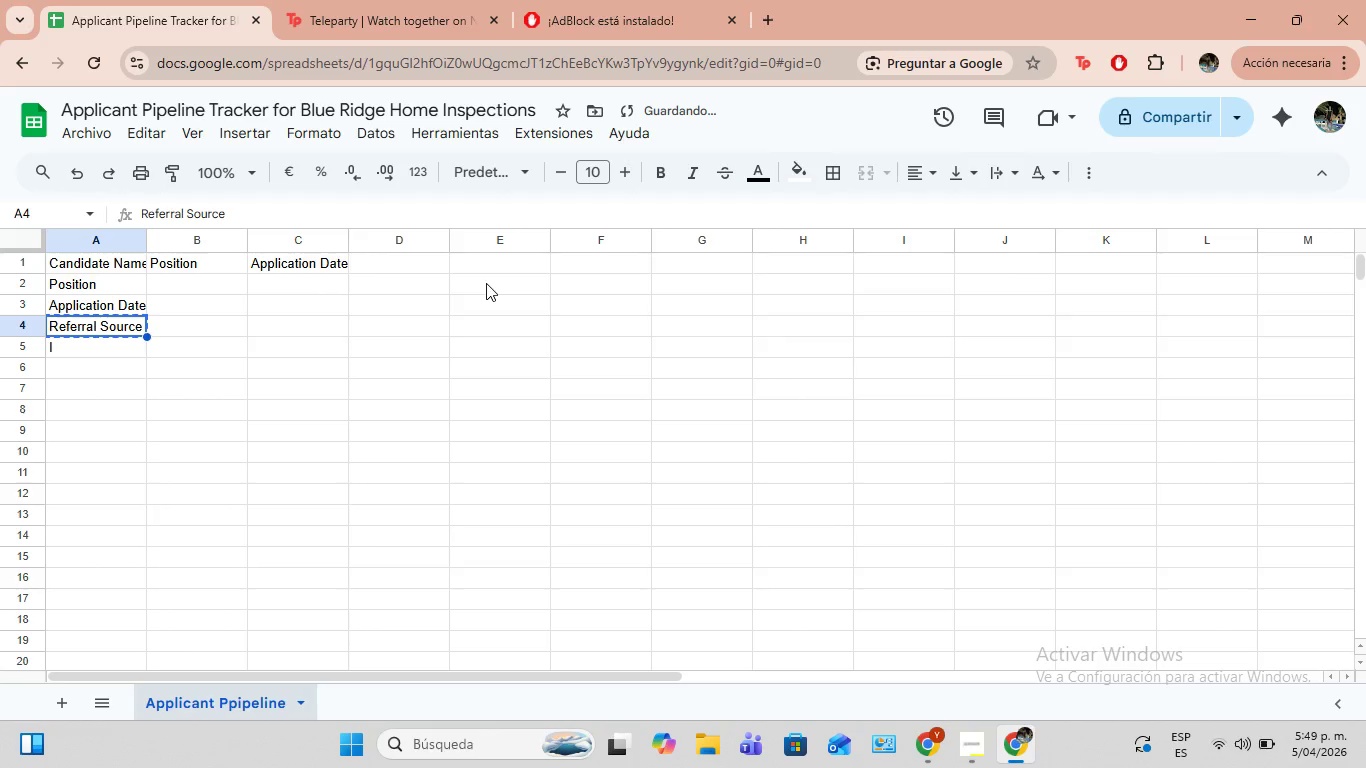 
key(Control+C)
 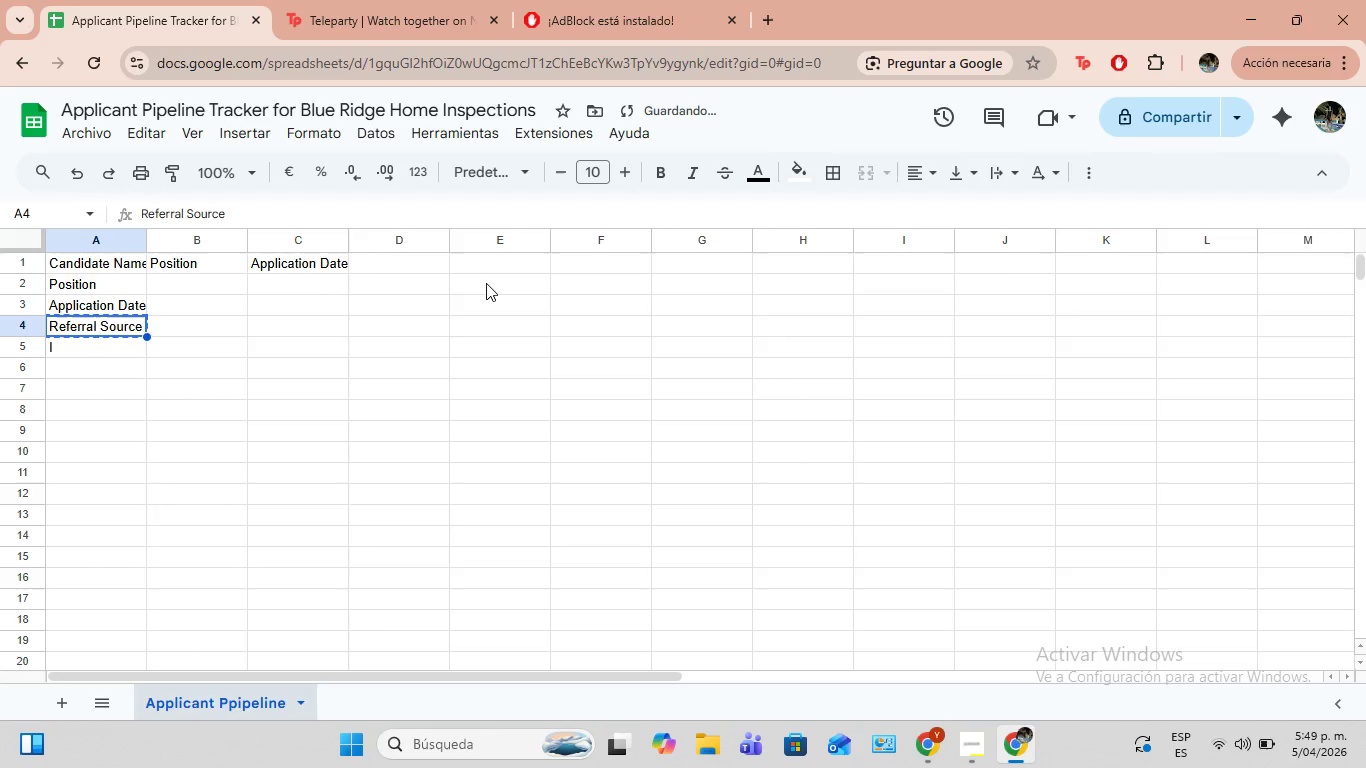 
left_click([415, 263])
 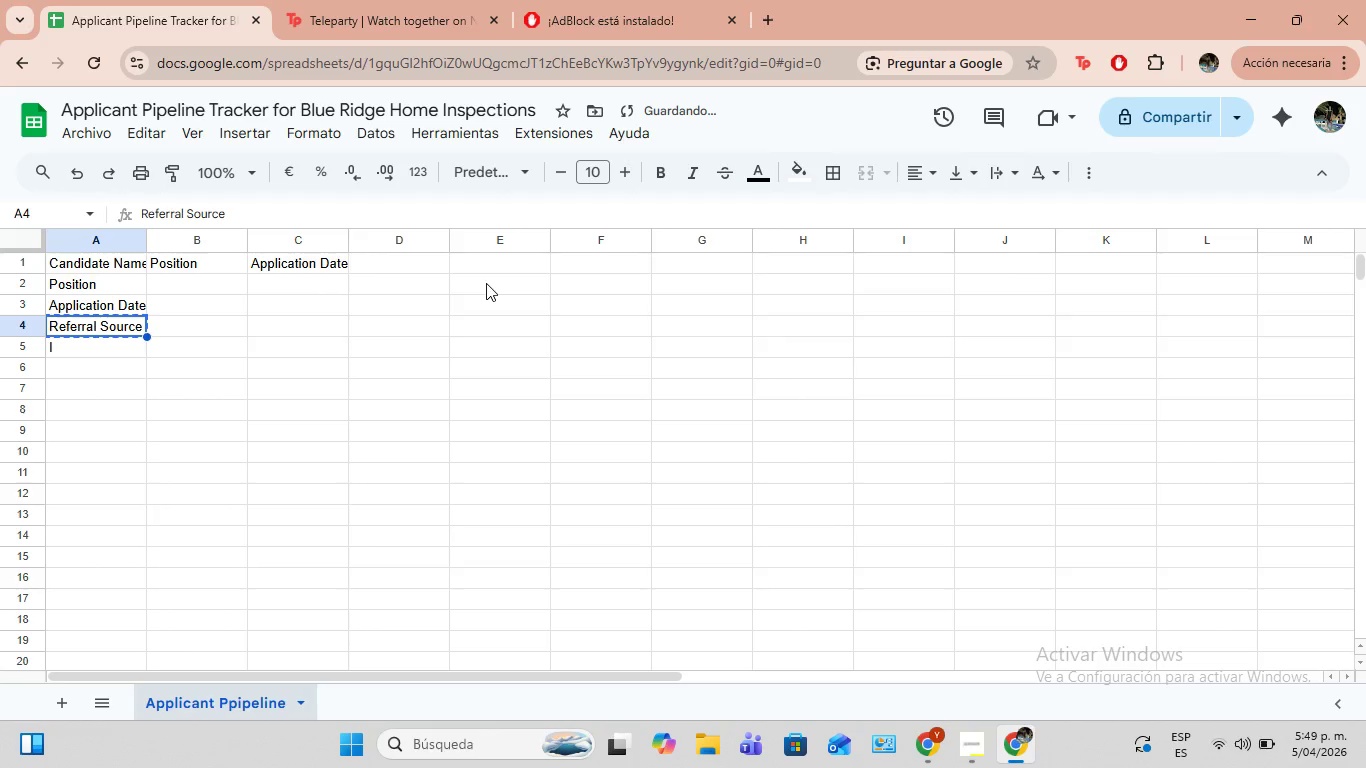 
key(Control+ControlLeft)
 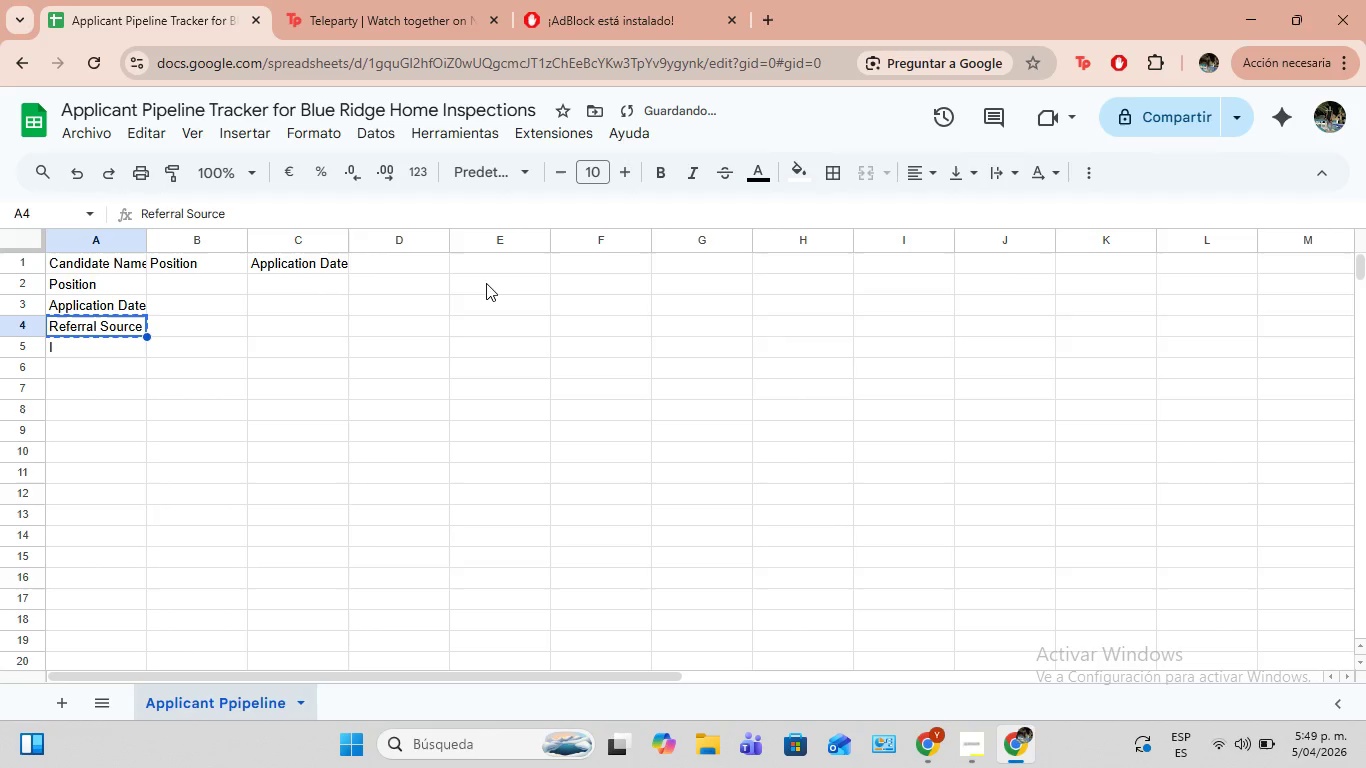 
key(Control+V)
 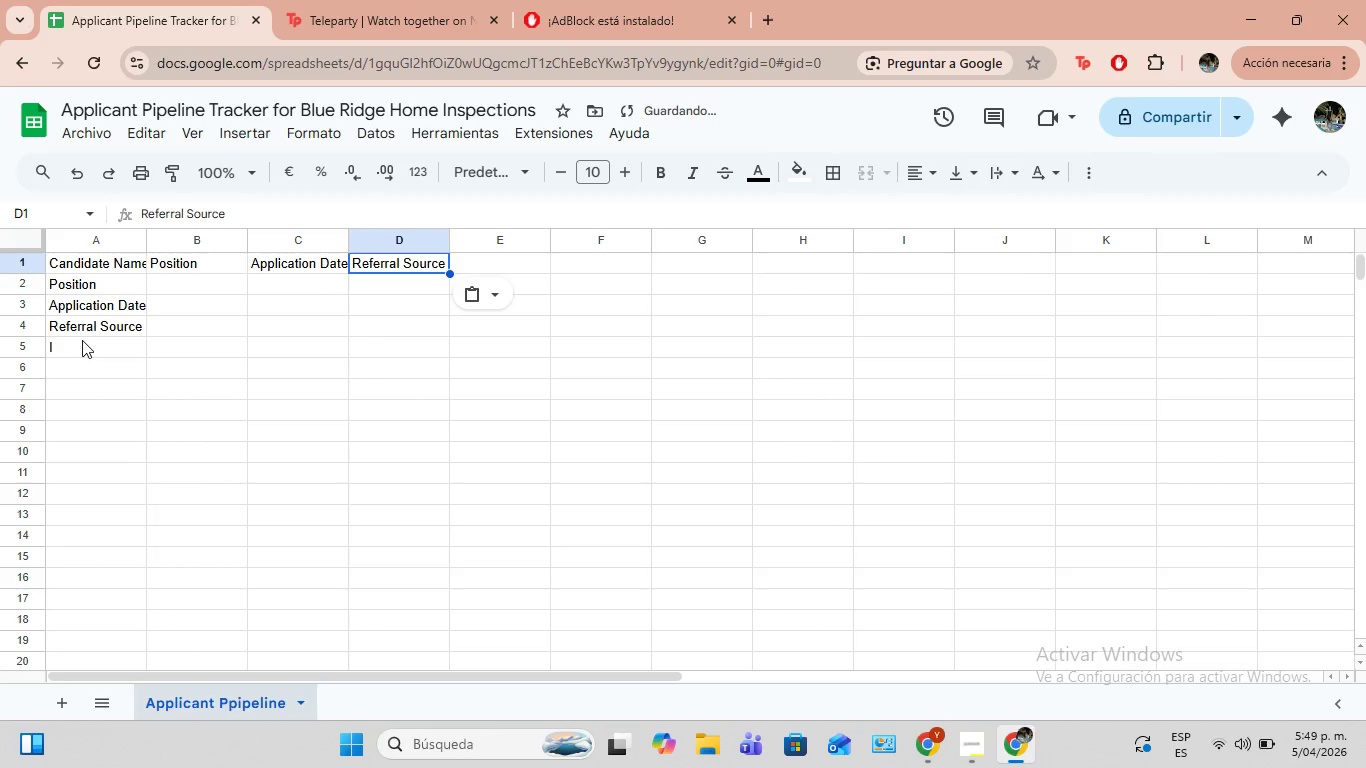 
left_click([82, 340])
 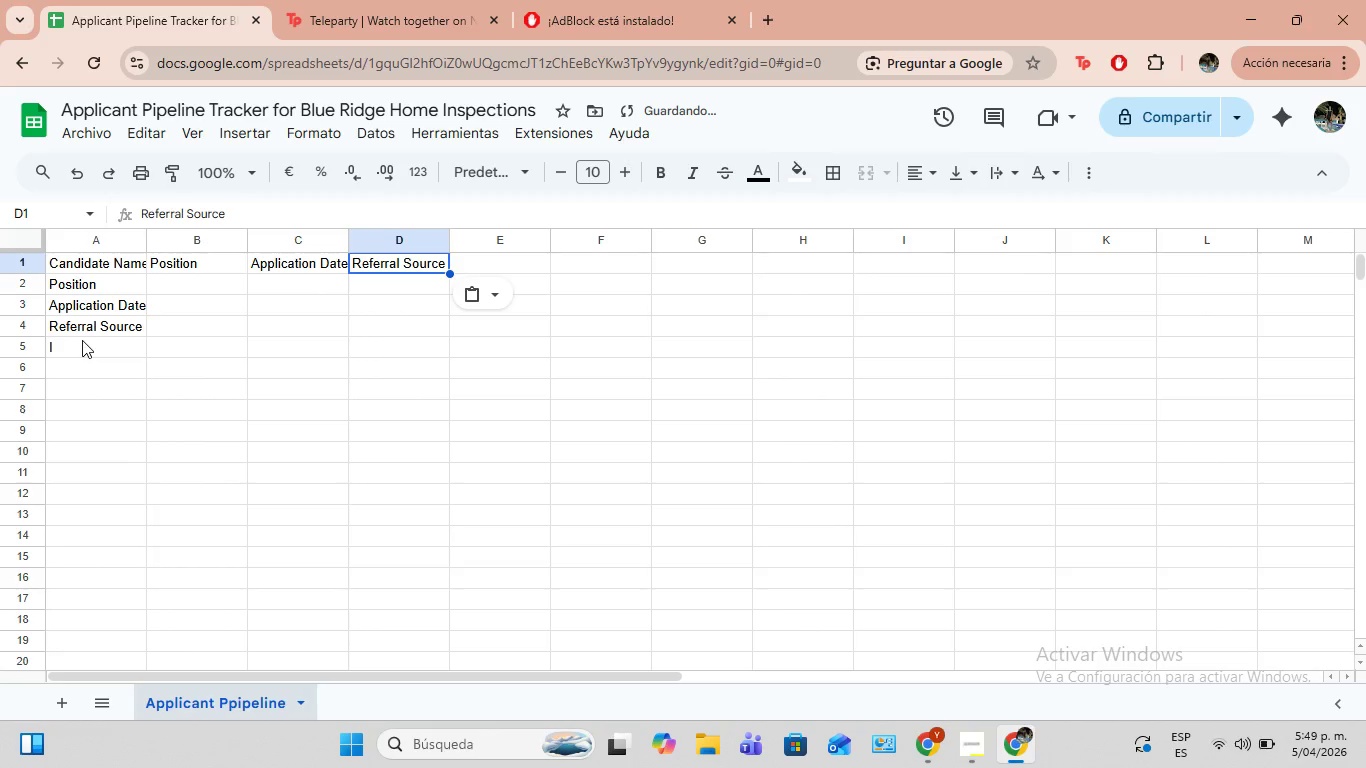 
key(Backspace)
 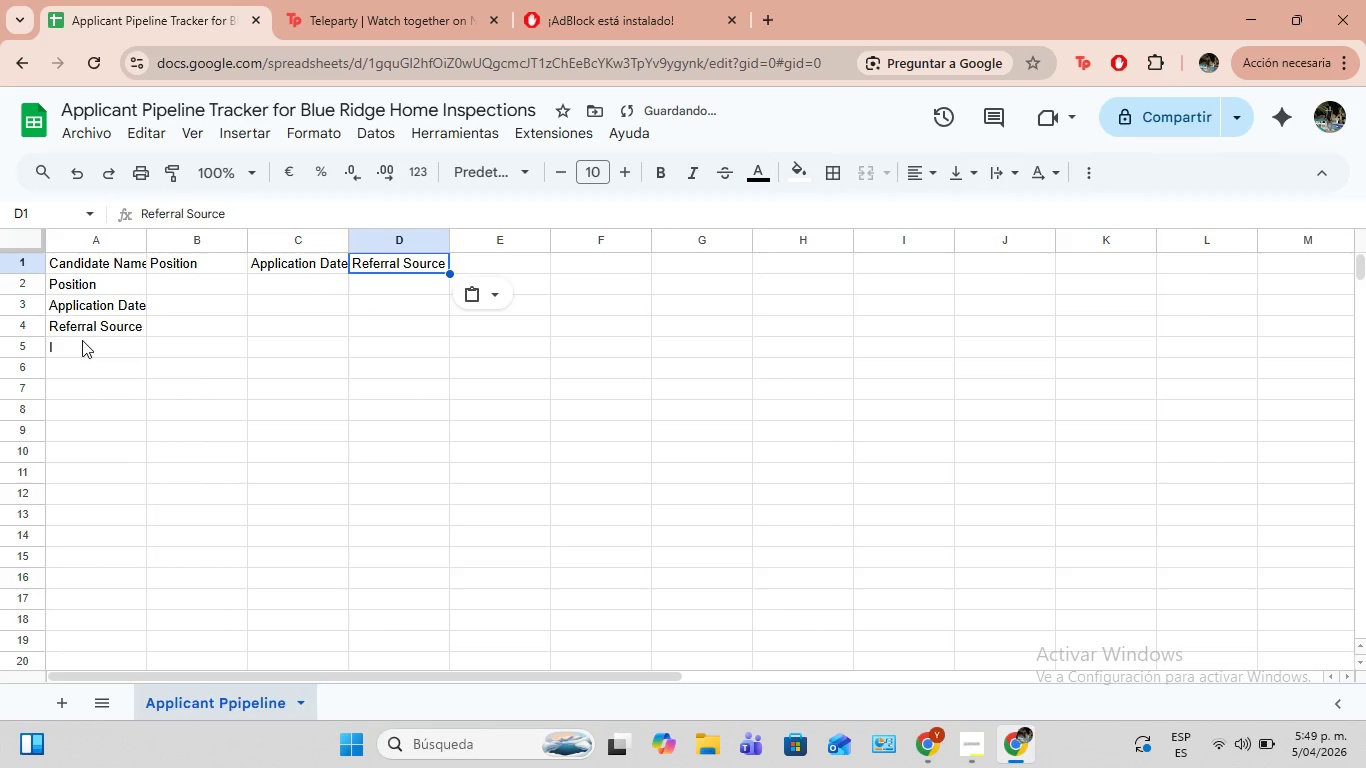 
left_click([129, 322])
 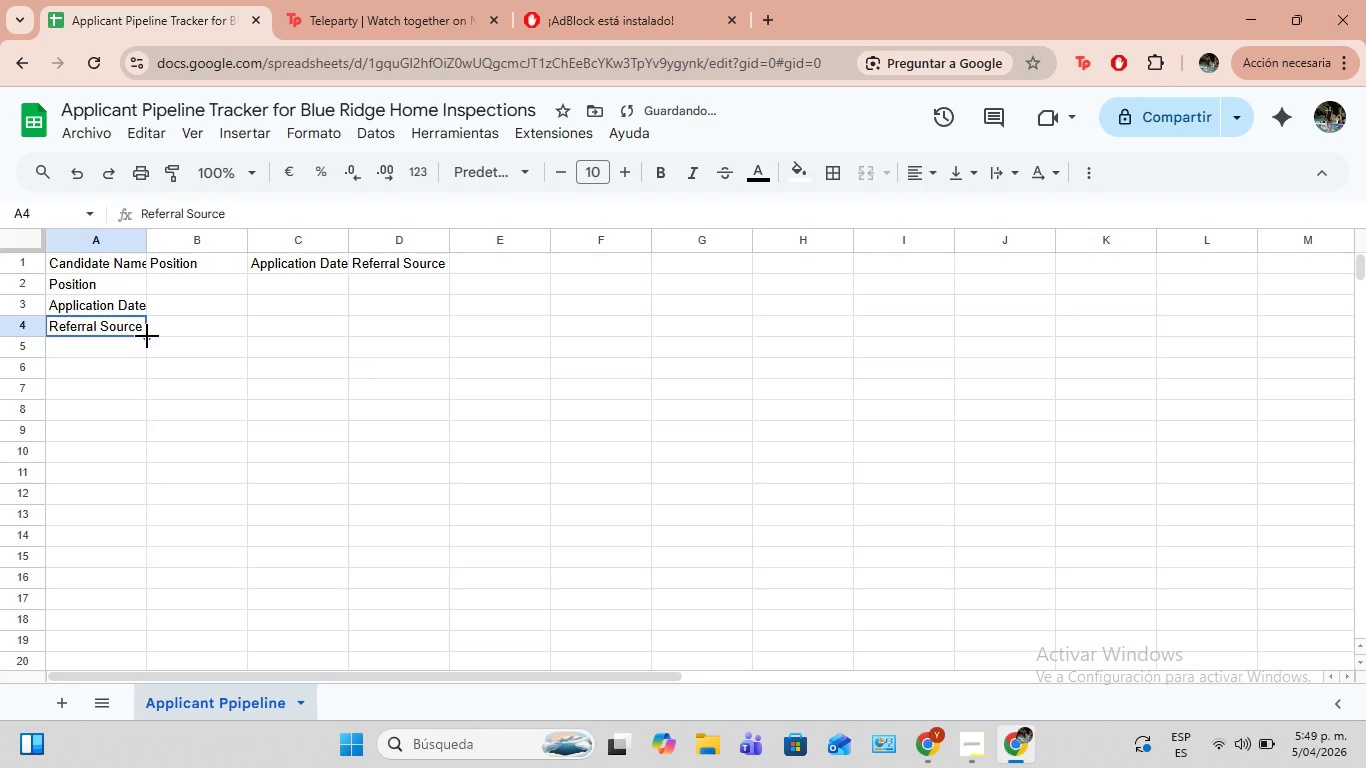 
left_click([147, 336])
 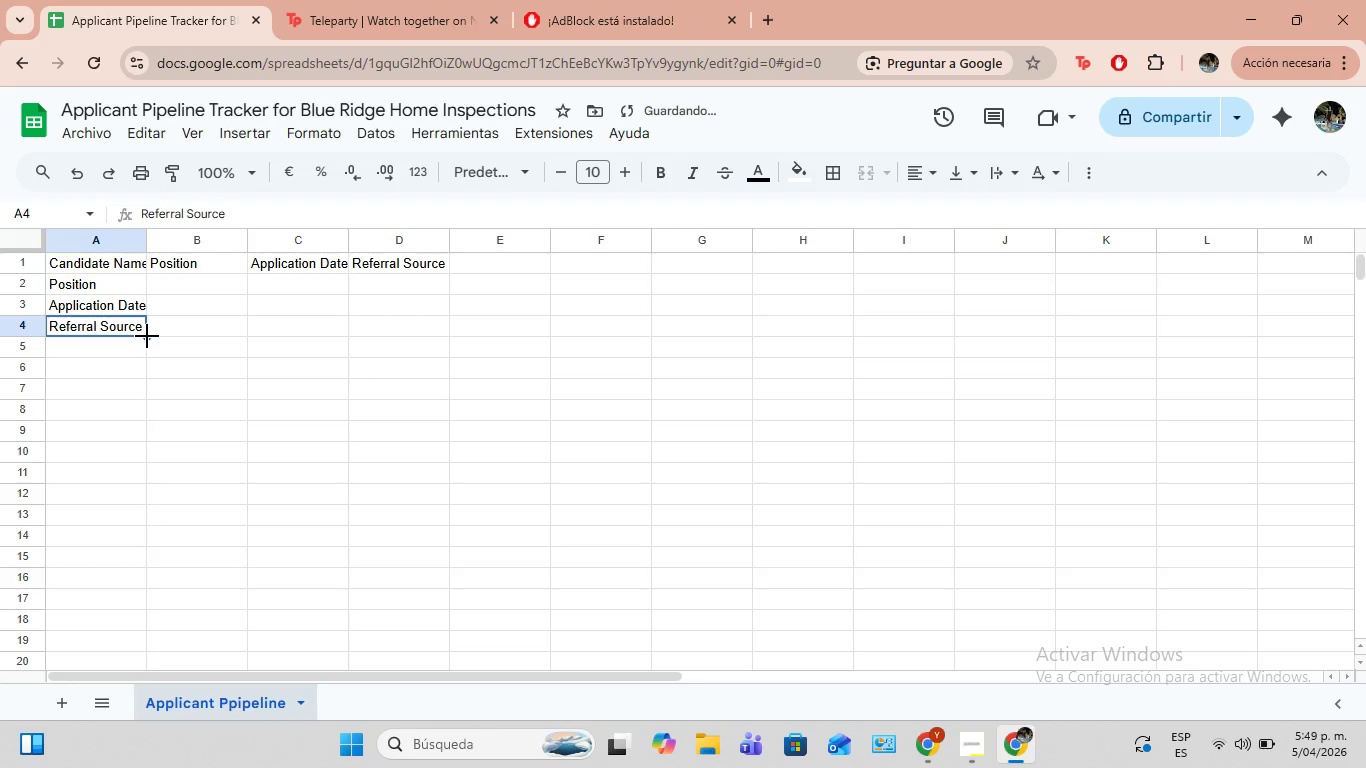 
left_click([132, 323])
 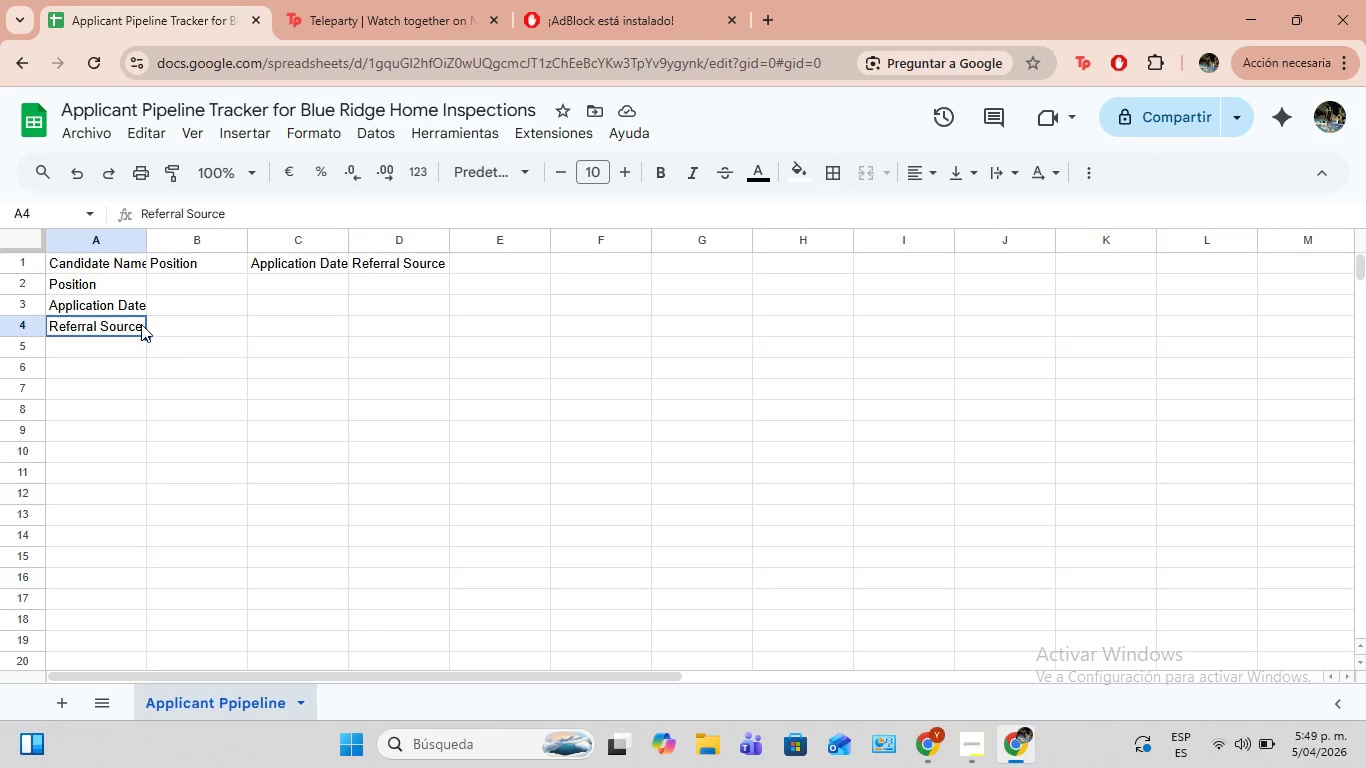 
key(Backspace)
 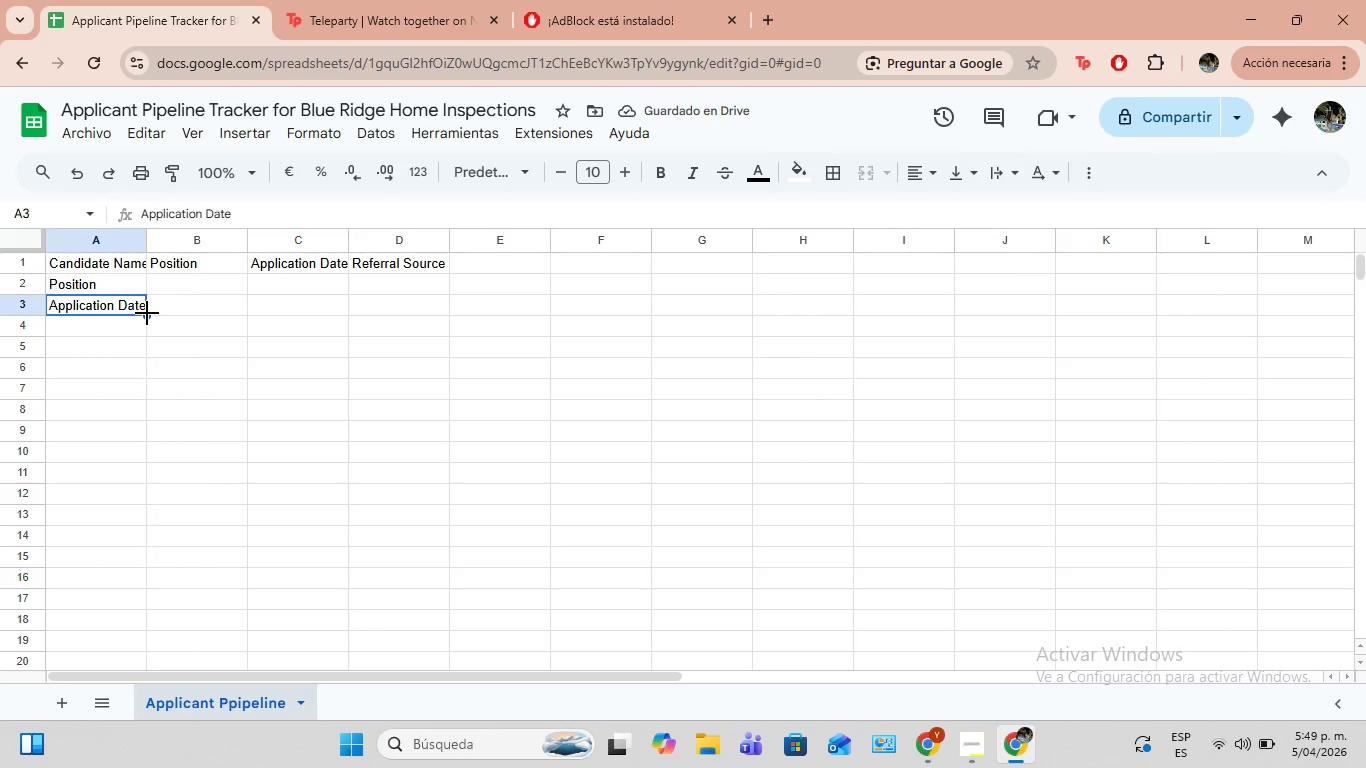 
left_click([138, 306])
 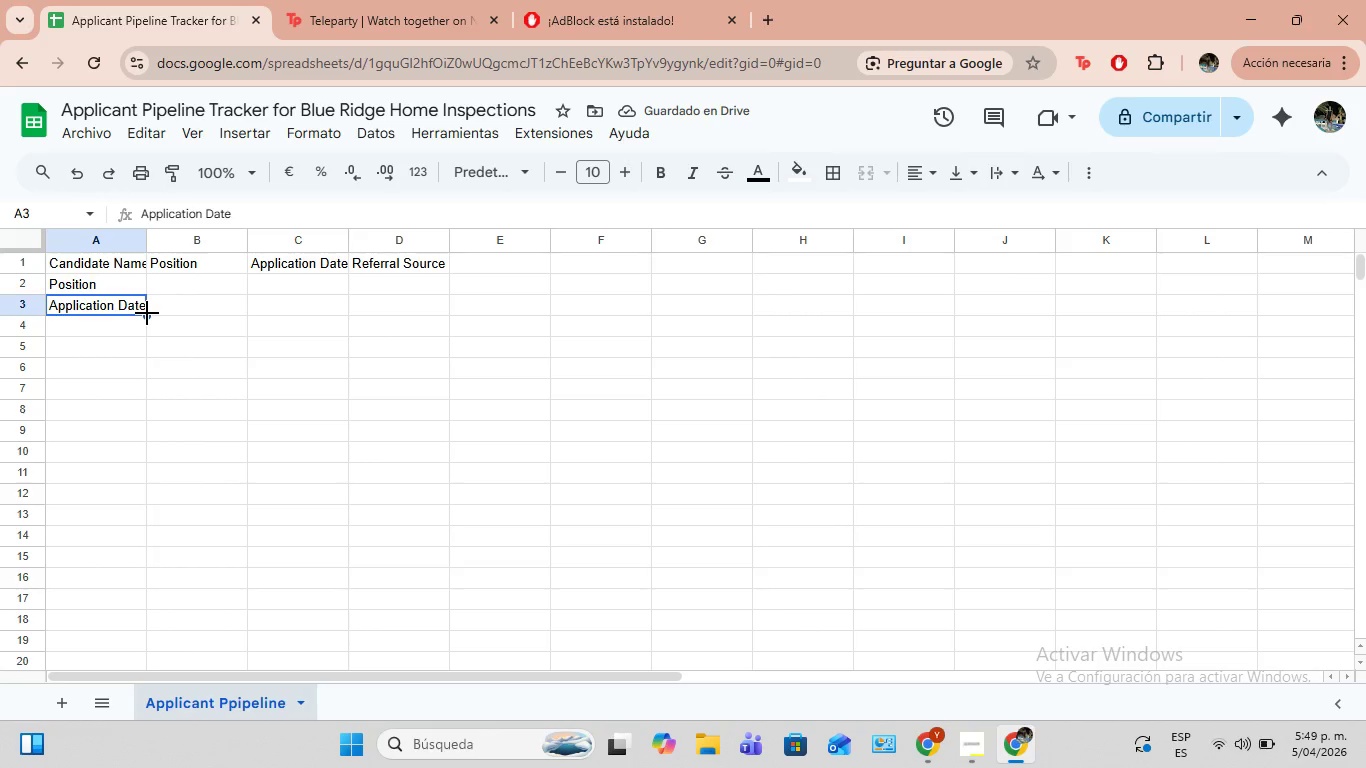 
left_click([147, 313])
 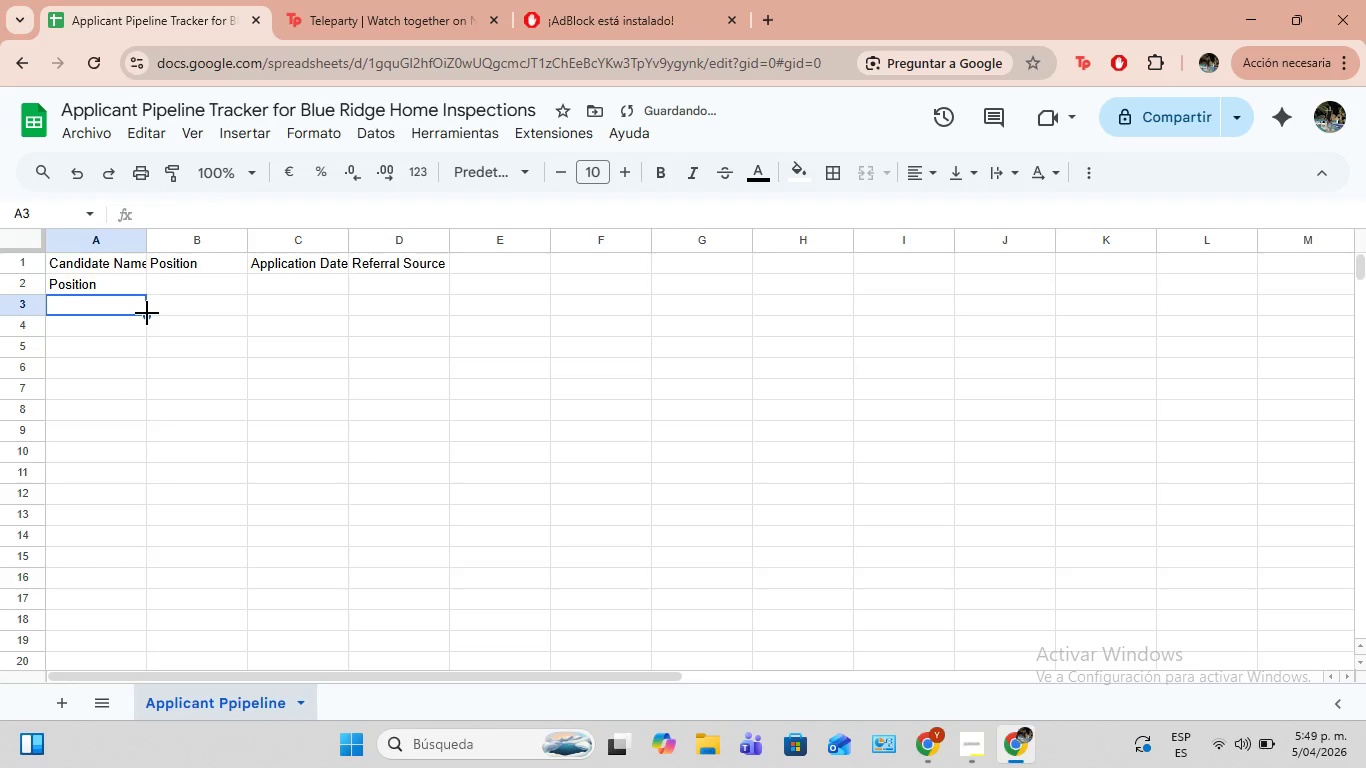 
key(Backspace)
 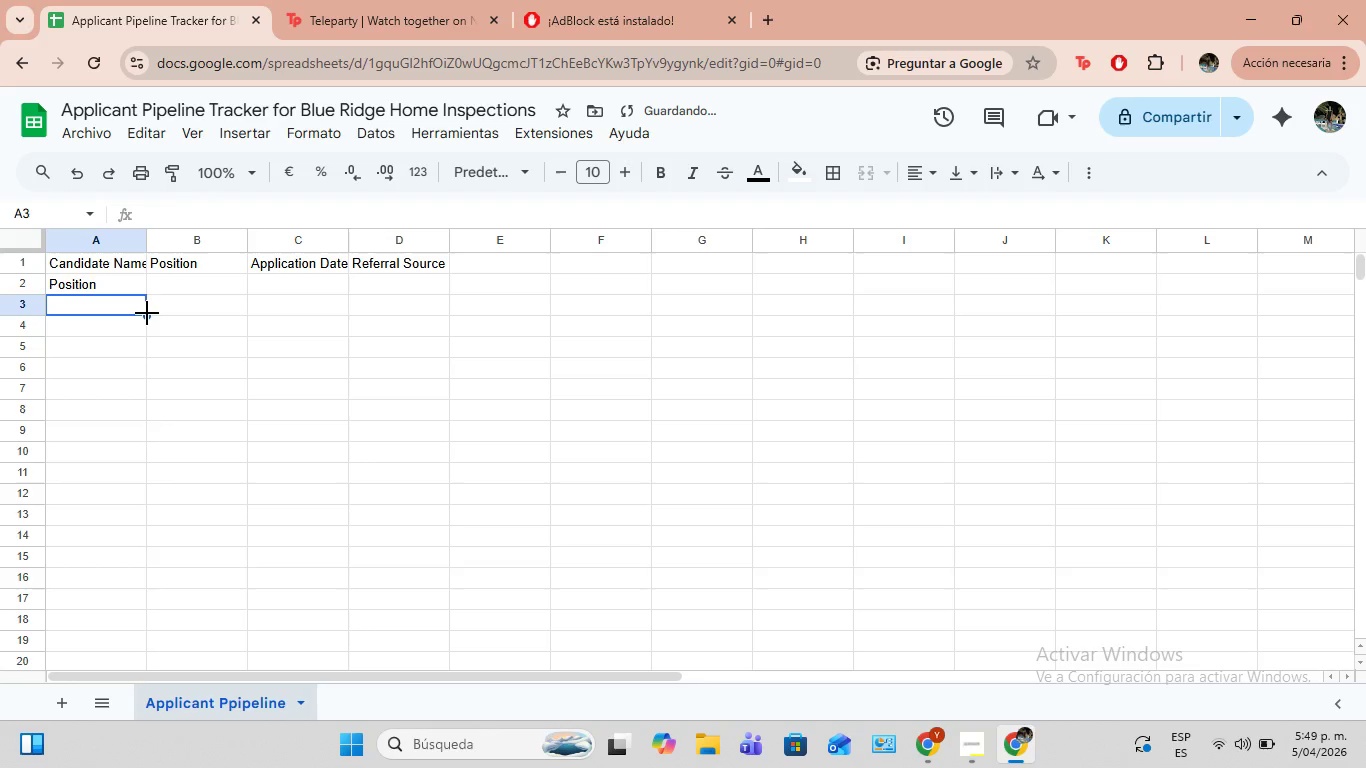 
key(Backspace)
 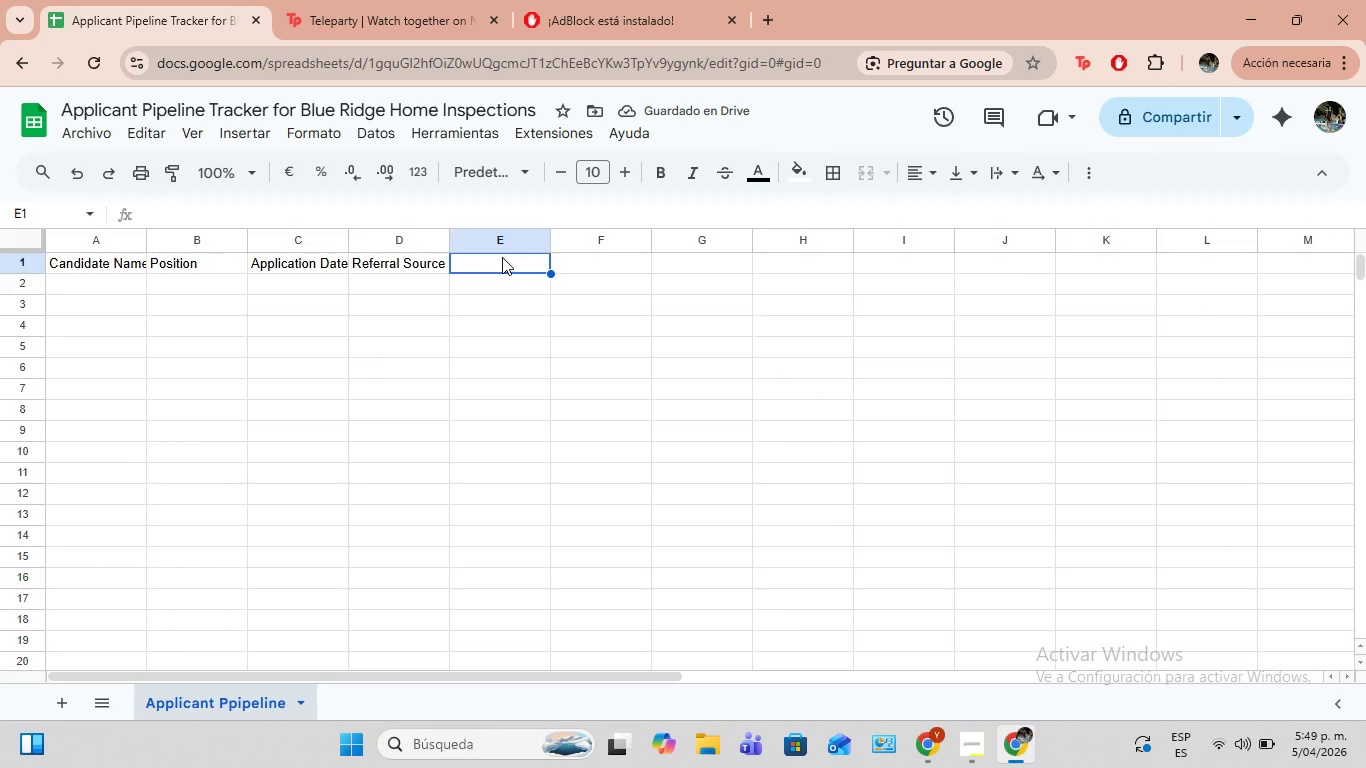 
left_click([502, 257])
 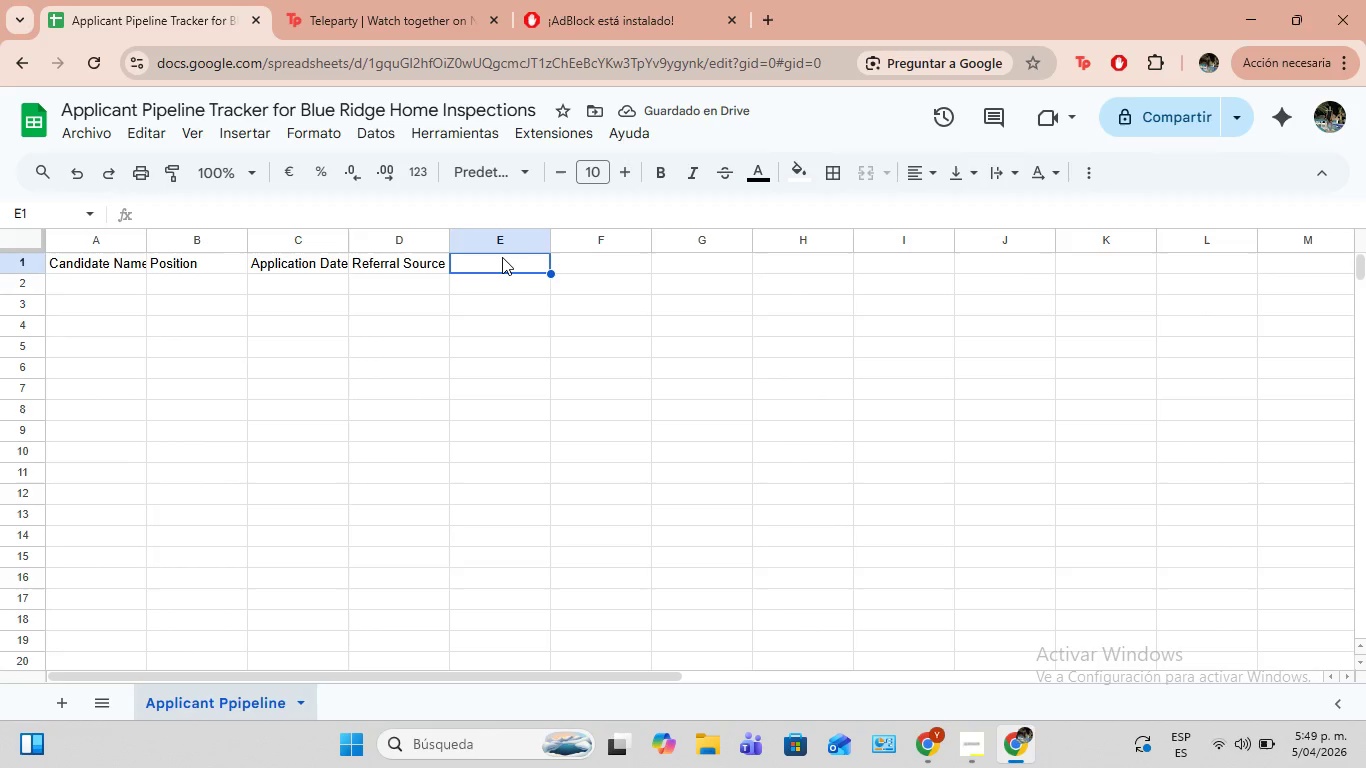 
type(Intervi)
 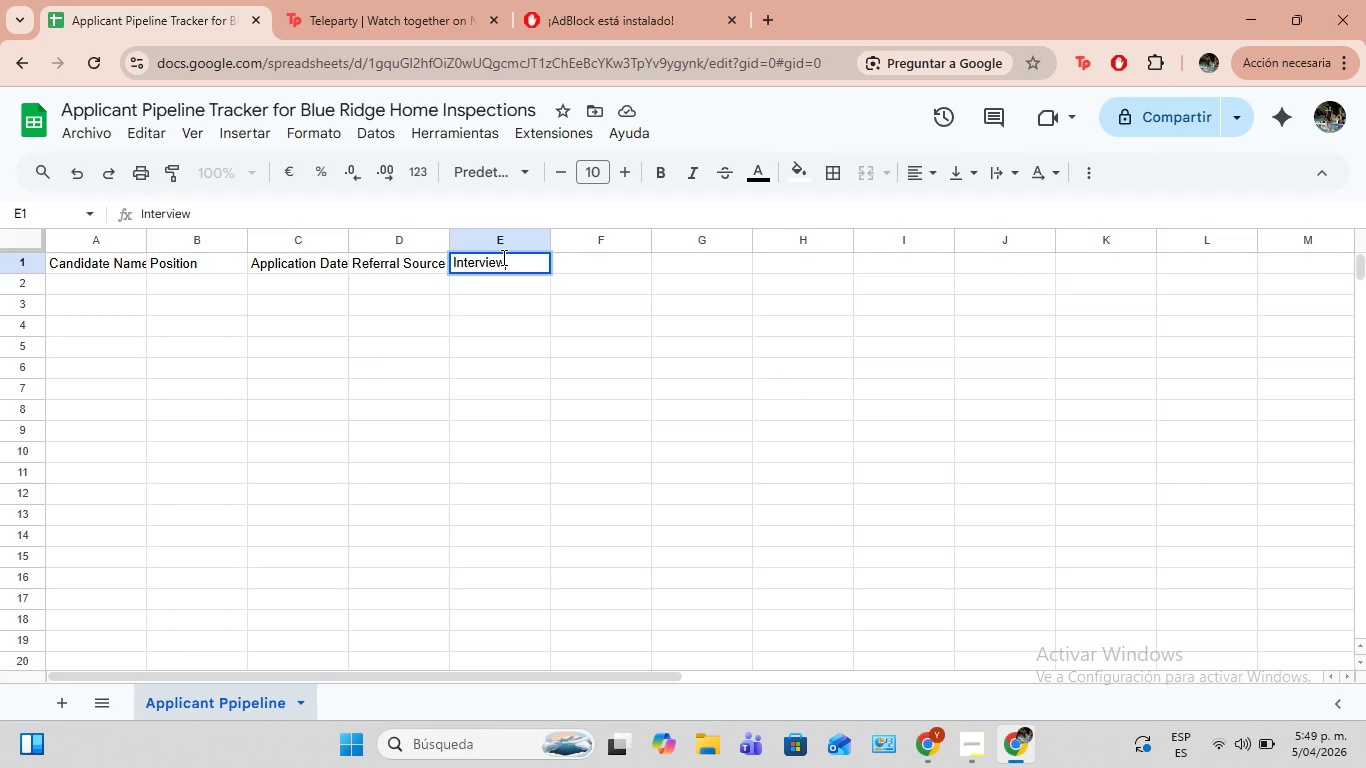 
type(ew)
 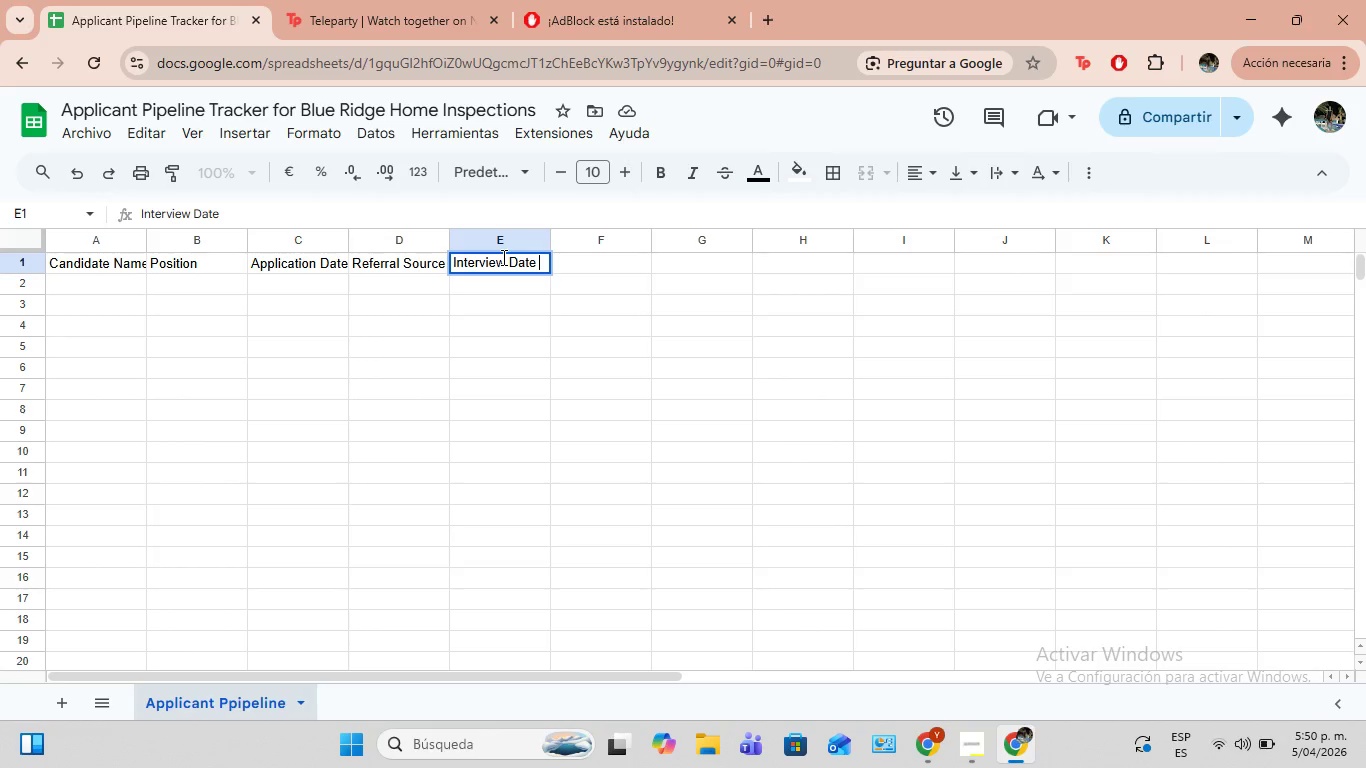 
type( Date )
 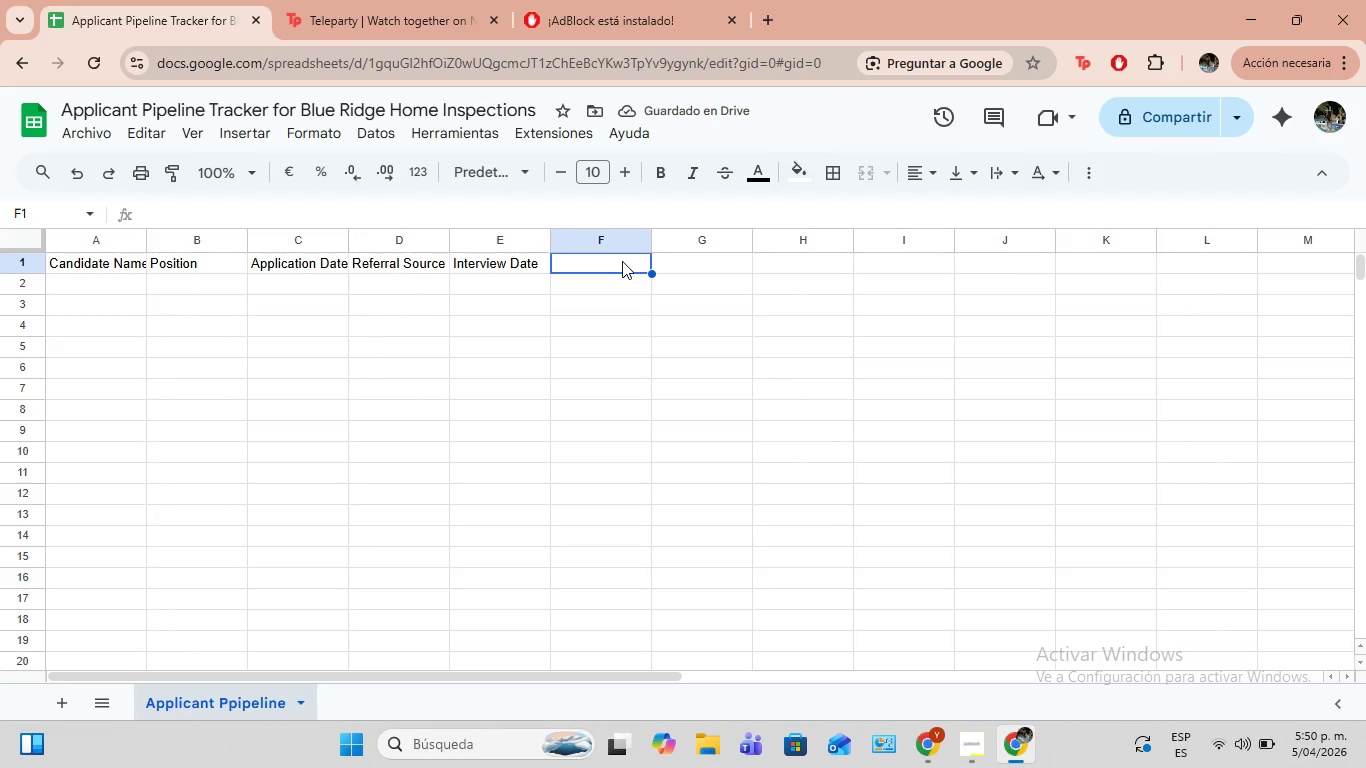 
wait(7.06)
 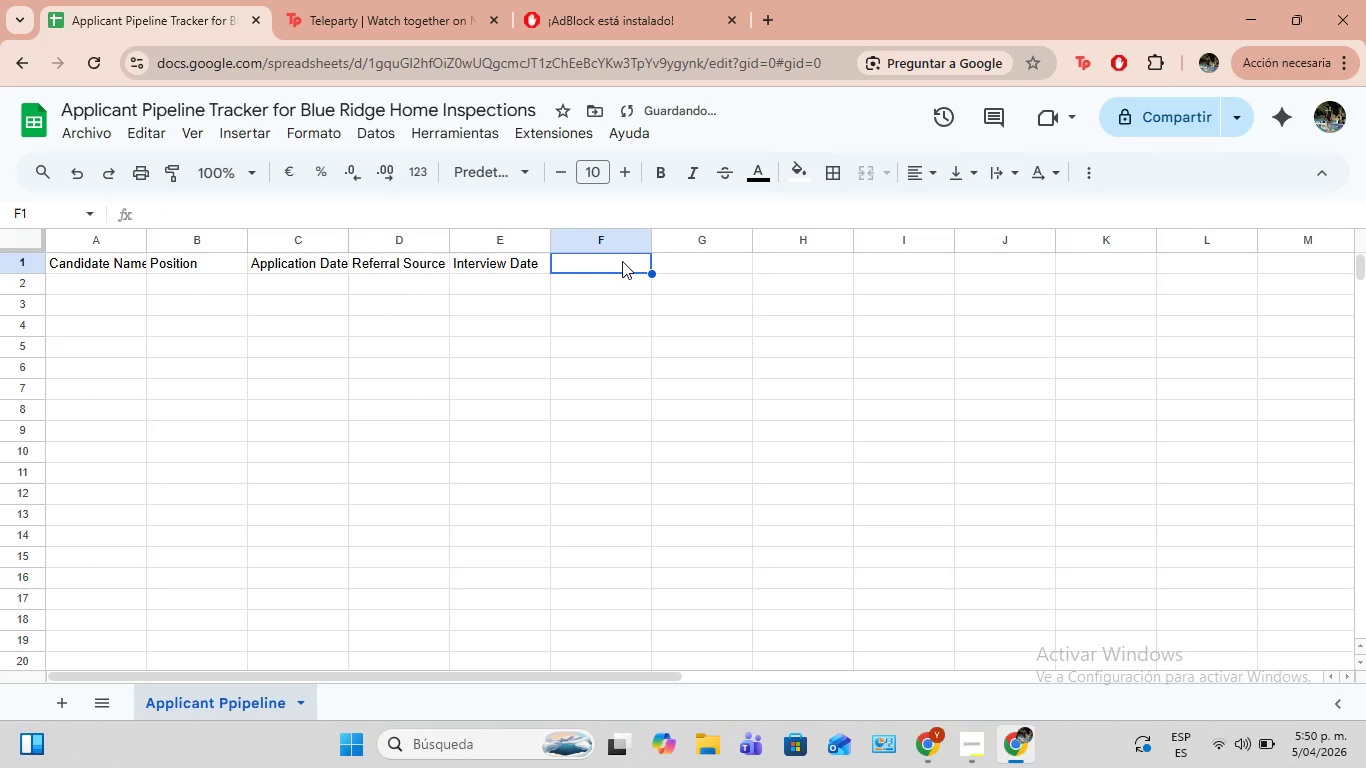 
type(Status)
 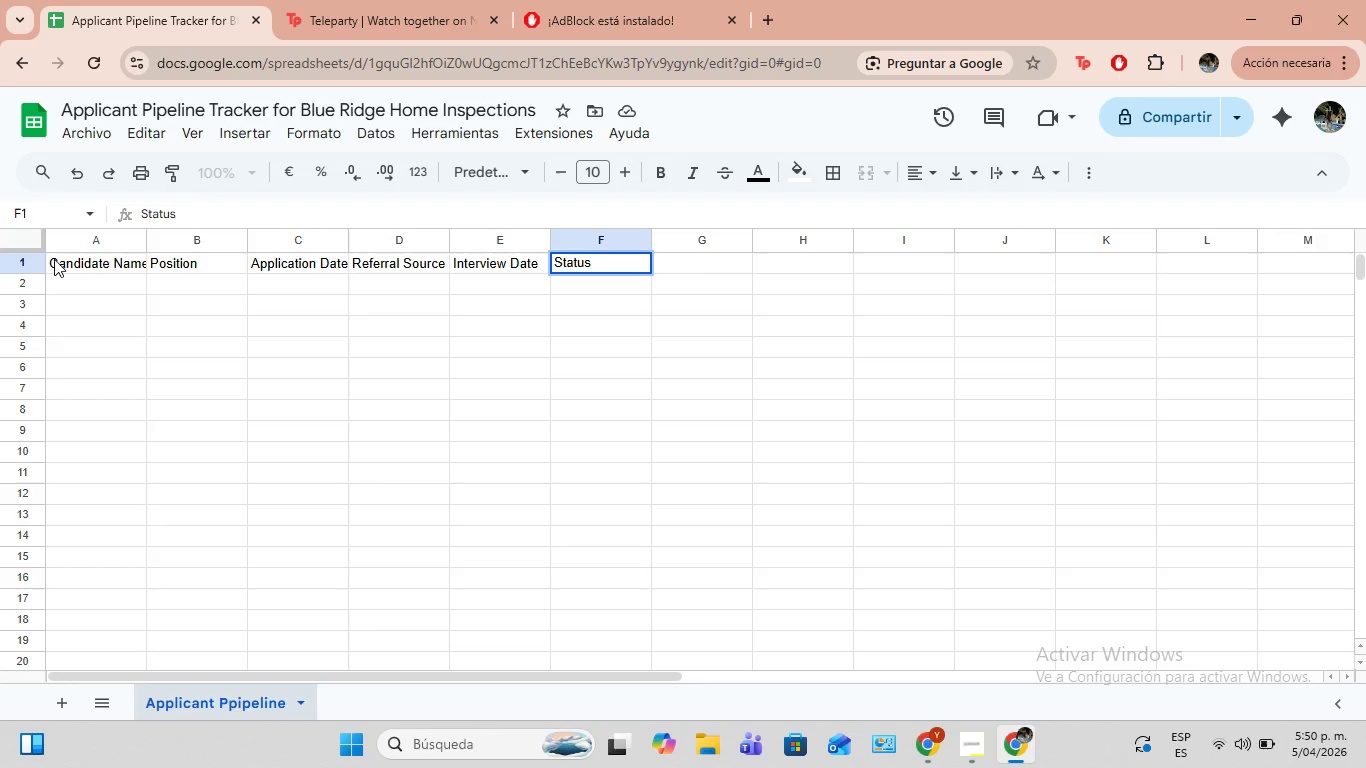 
wait(5.16)
 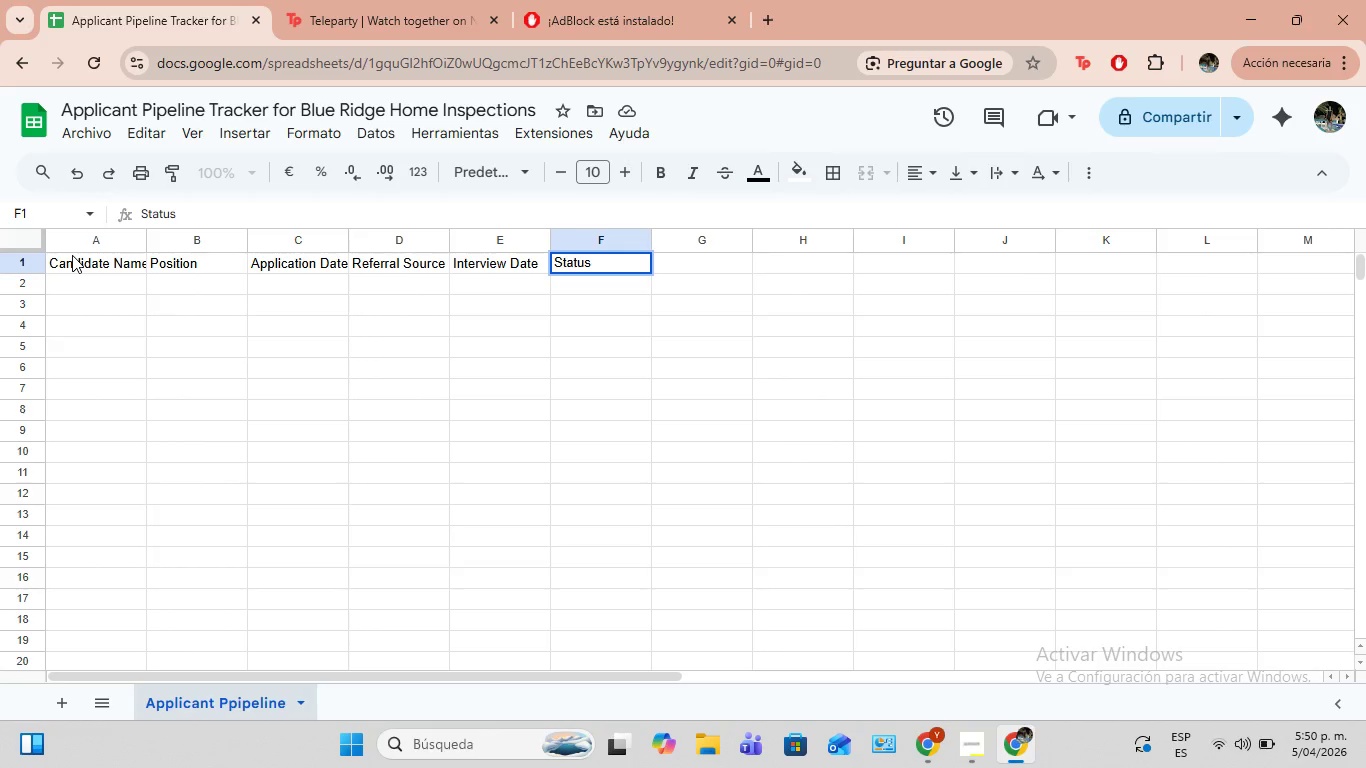 
left_click([54, 259])
 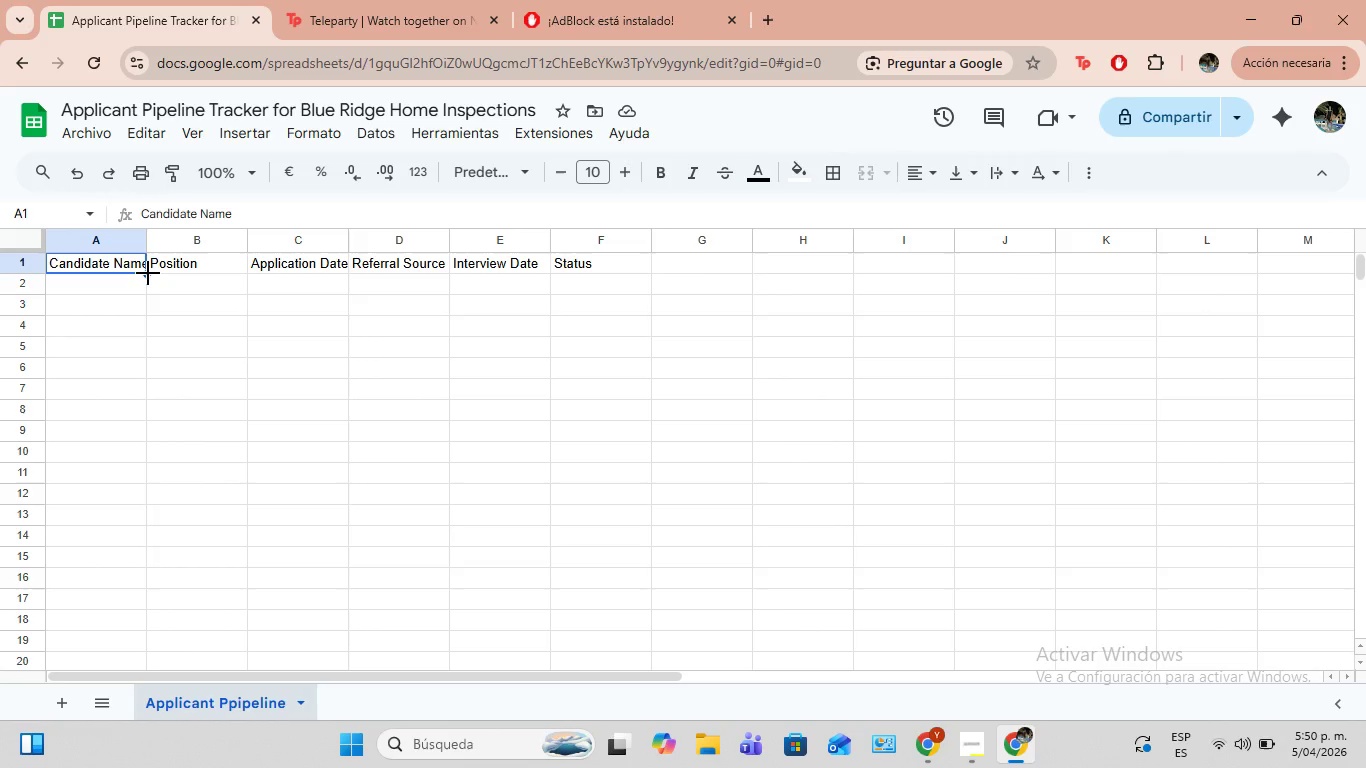 
wait(7.41)
 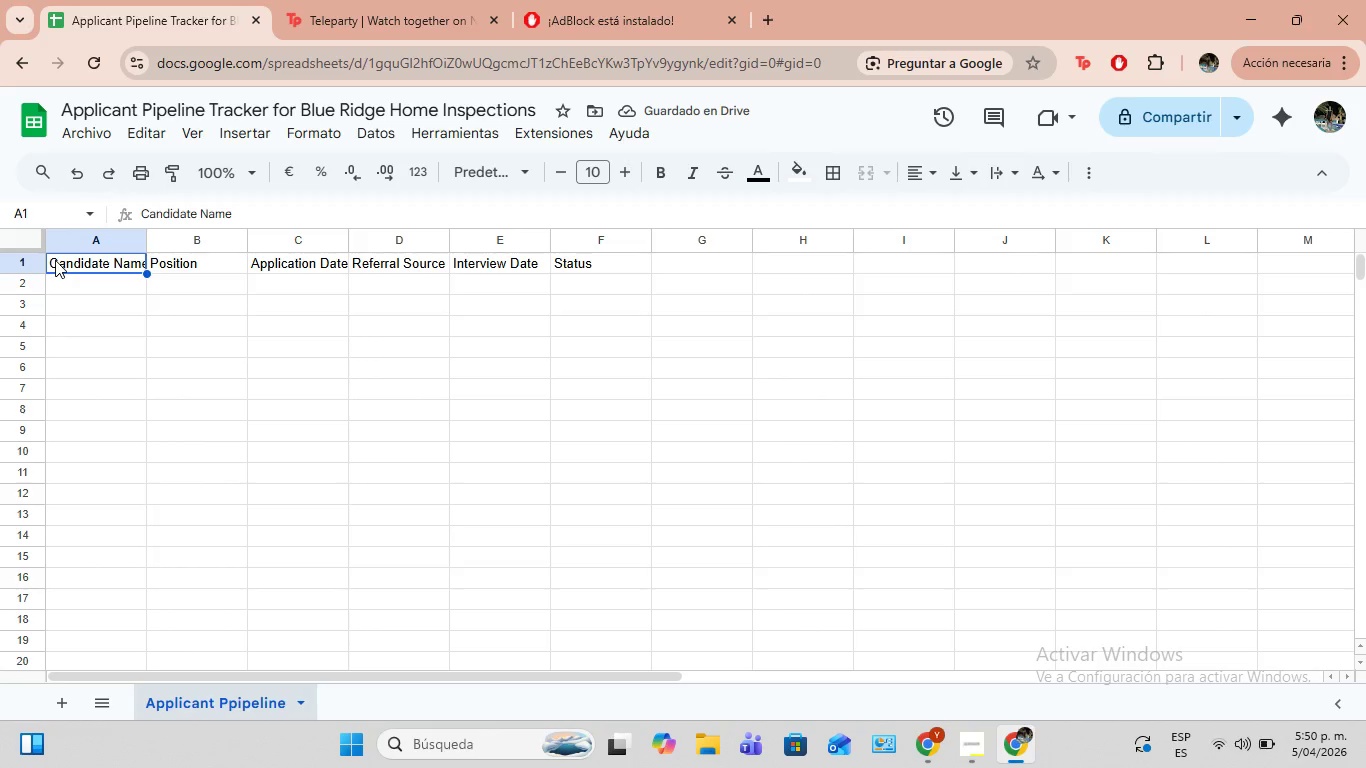 
left_click([147, 274])
 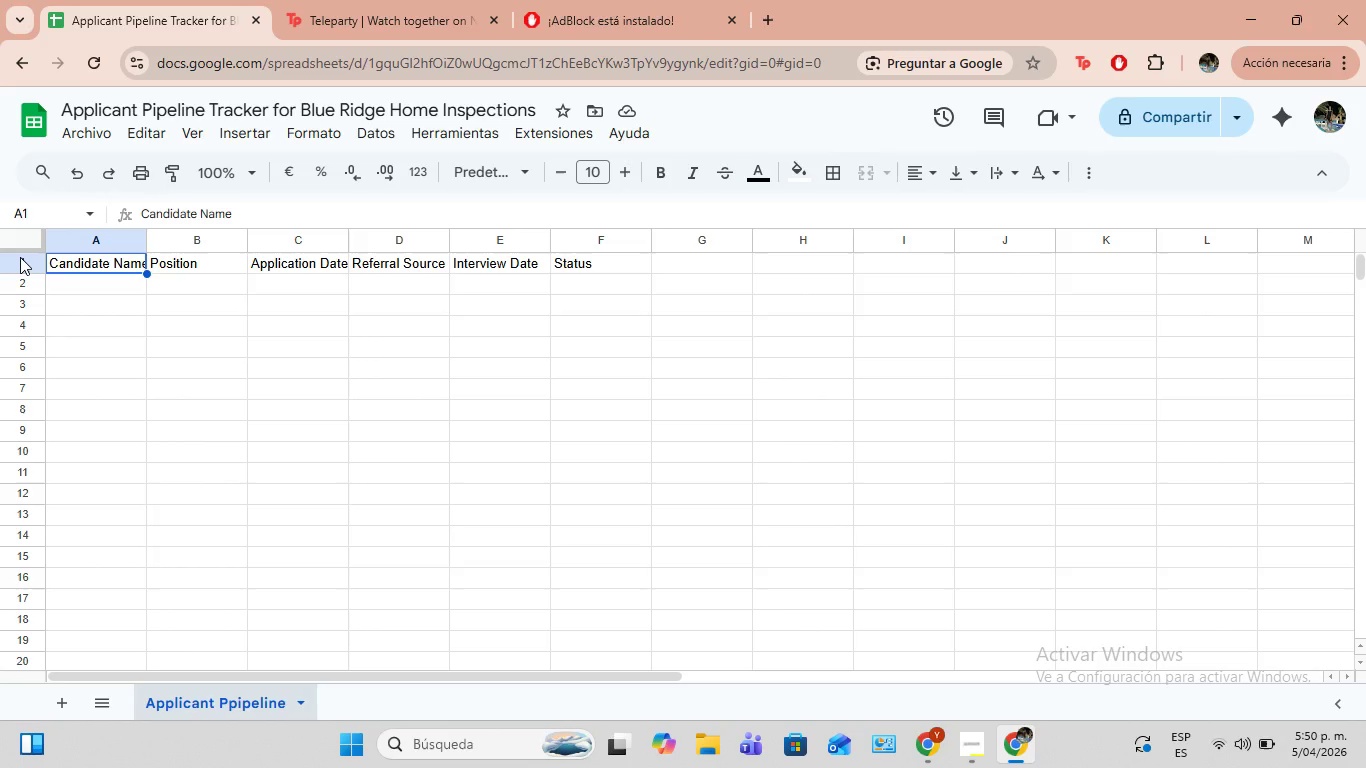 
left_click([20, 257])
 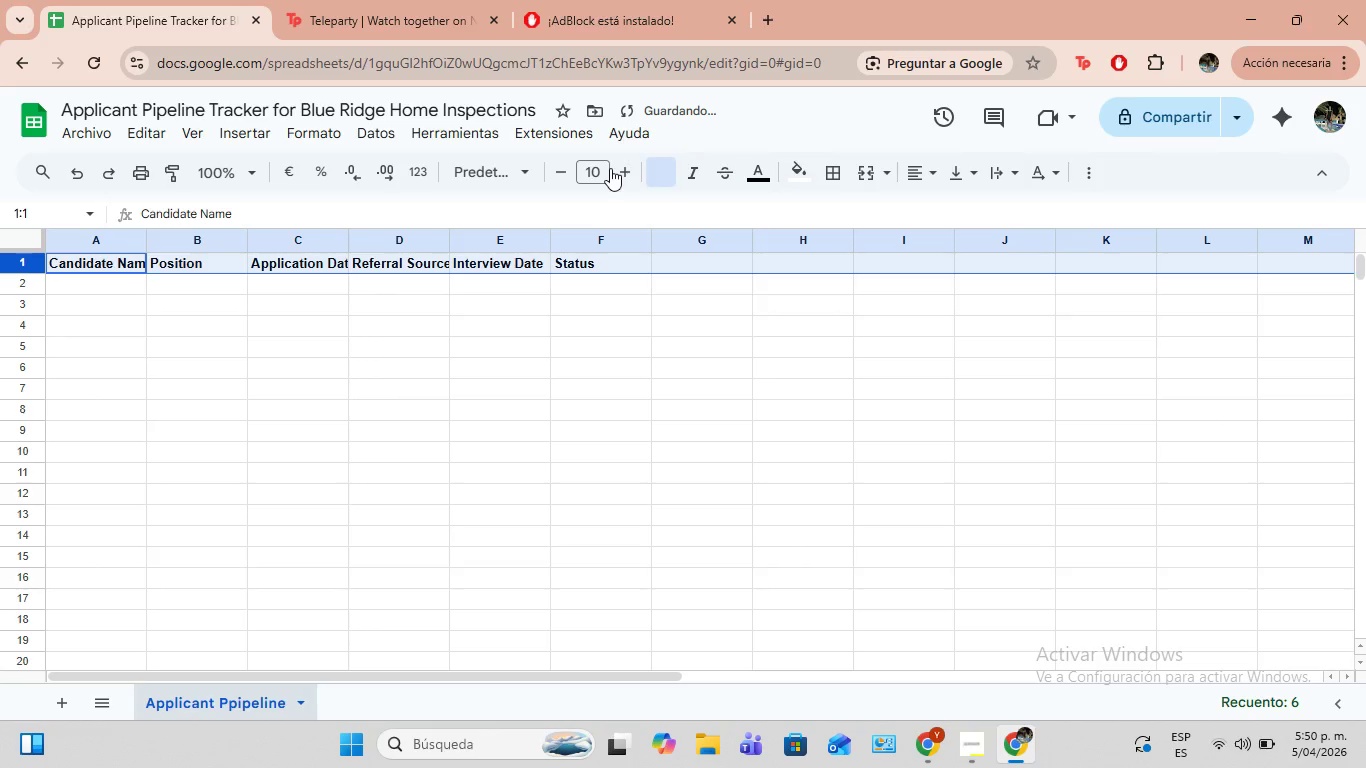 
wait(5.5)
 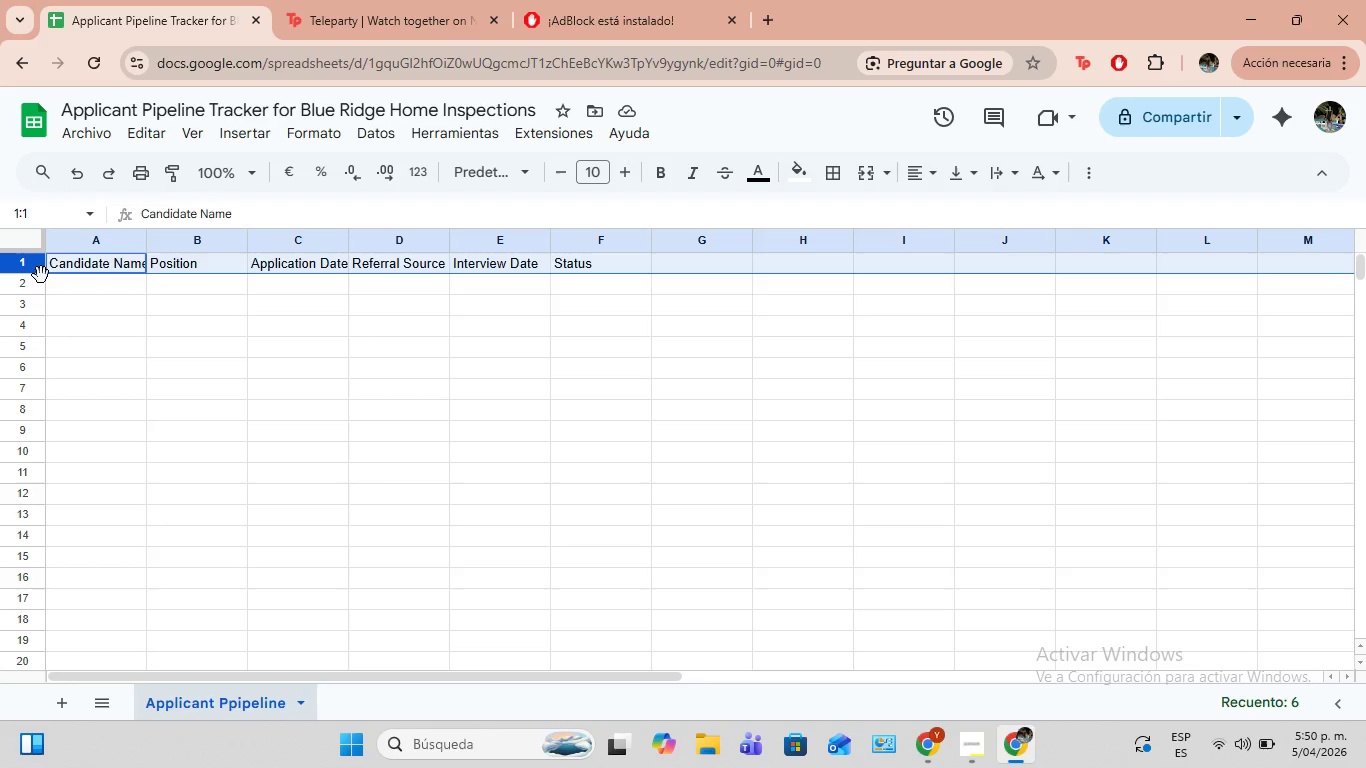 
left_click([664, 176])
 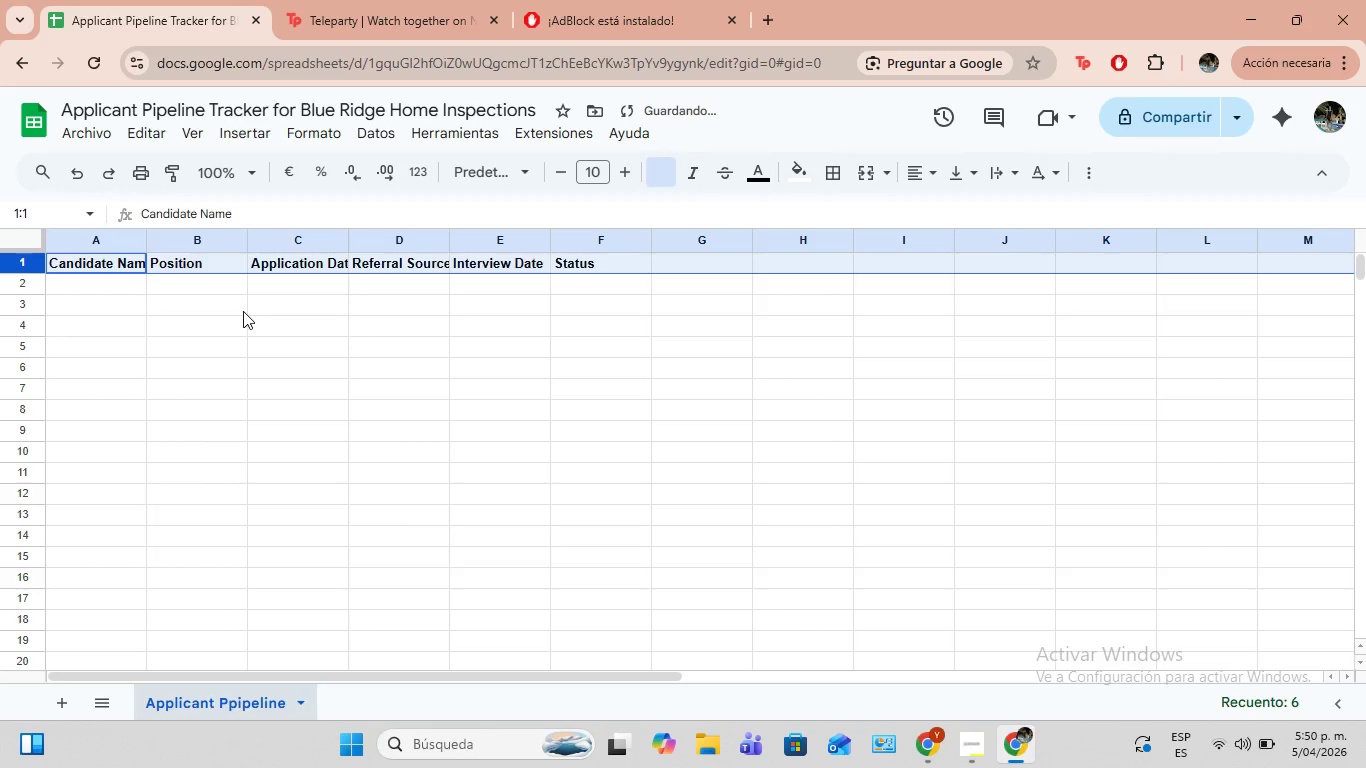 
wait(8.03)
 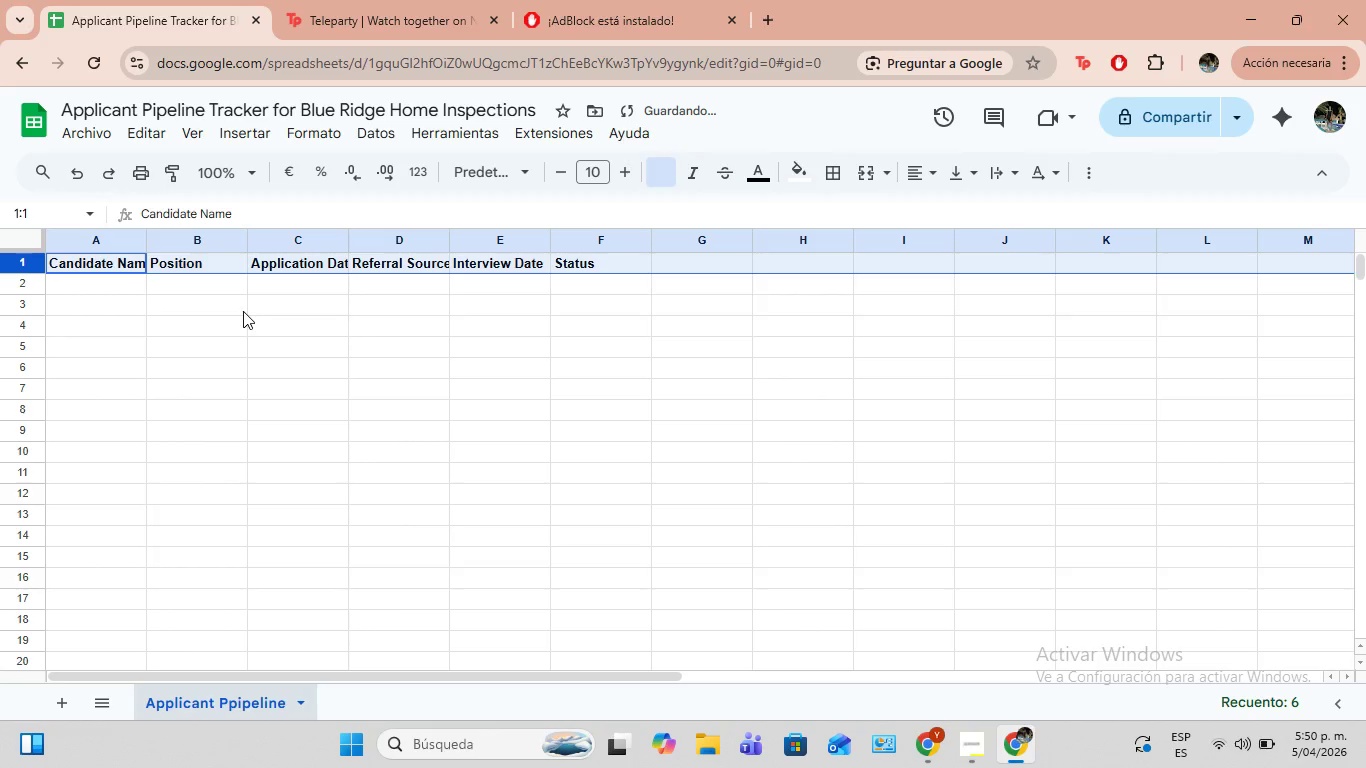 
left_click([103, 300])
 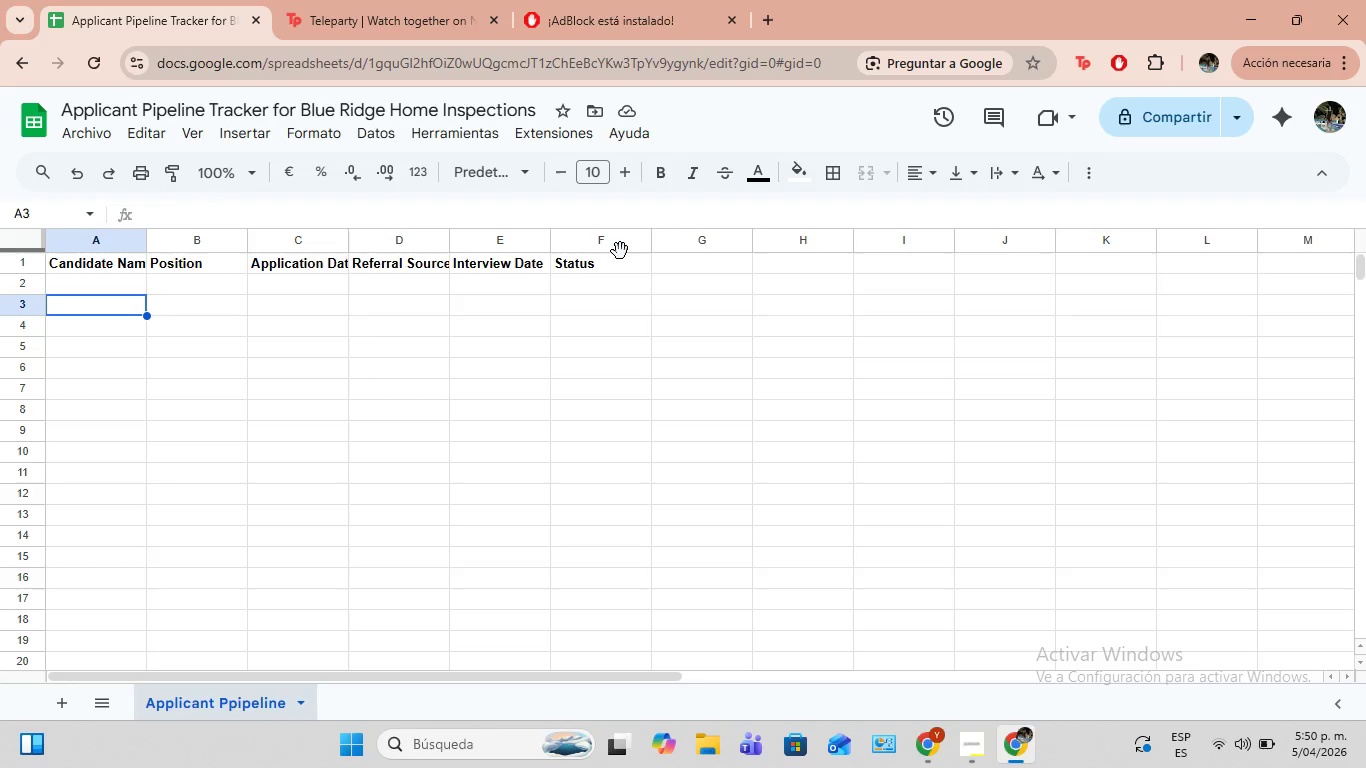 
wait(11.69)
 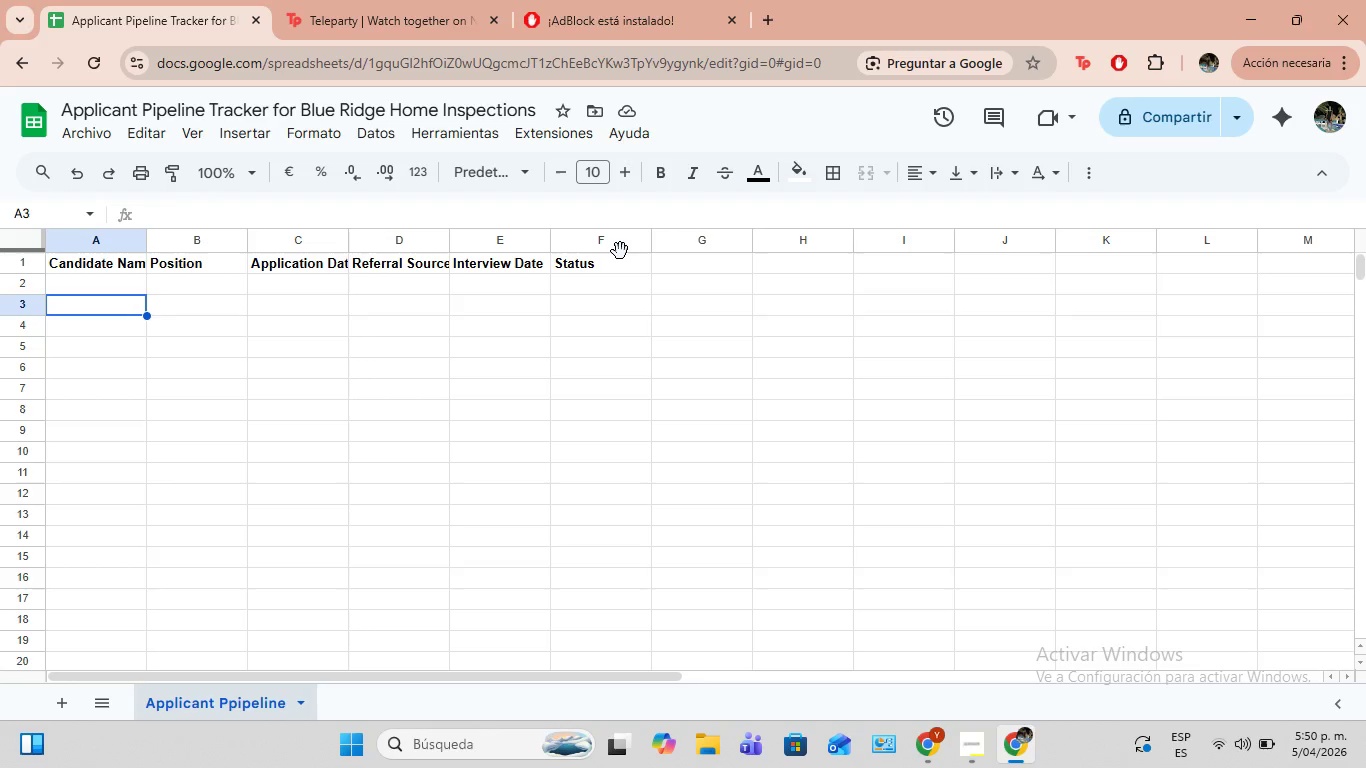 
left_click([580, 287])
 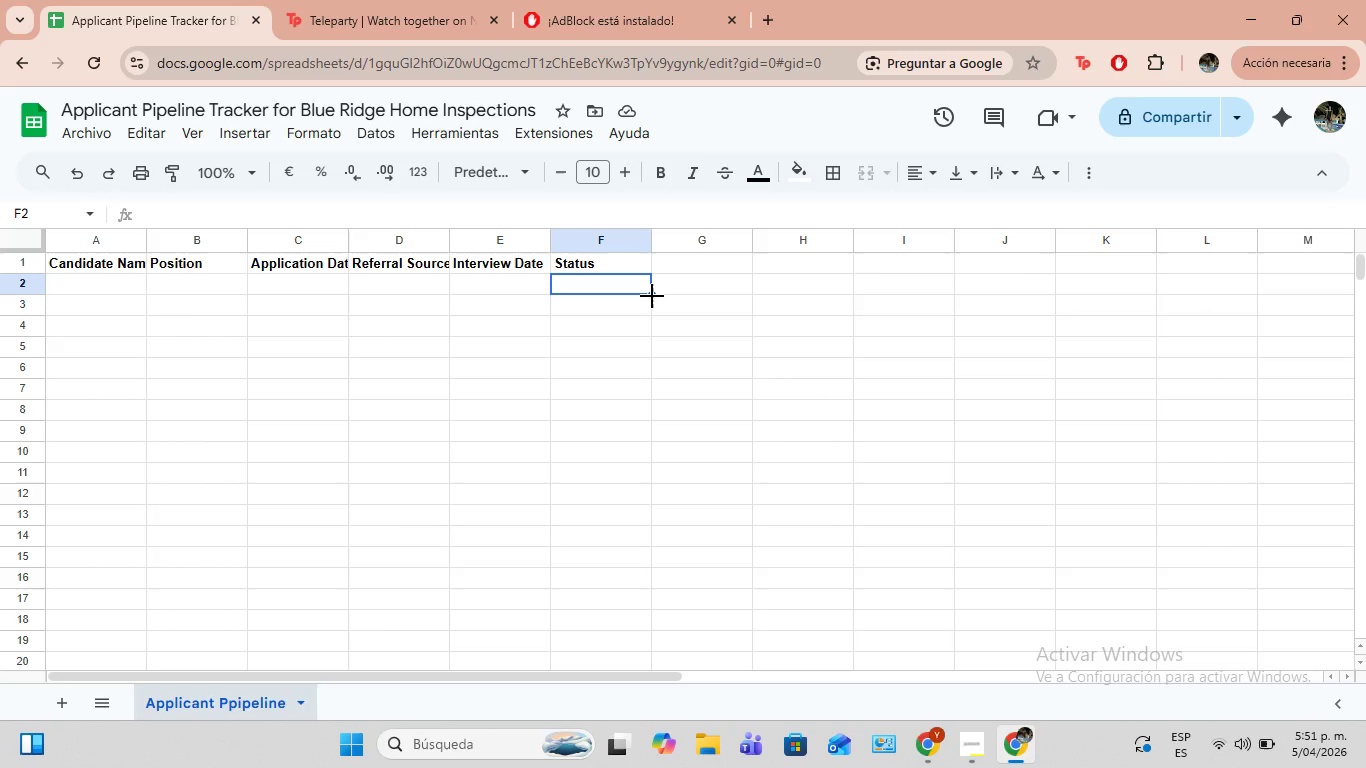 
wait(20.7)
 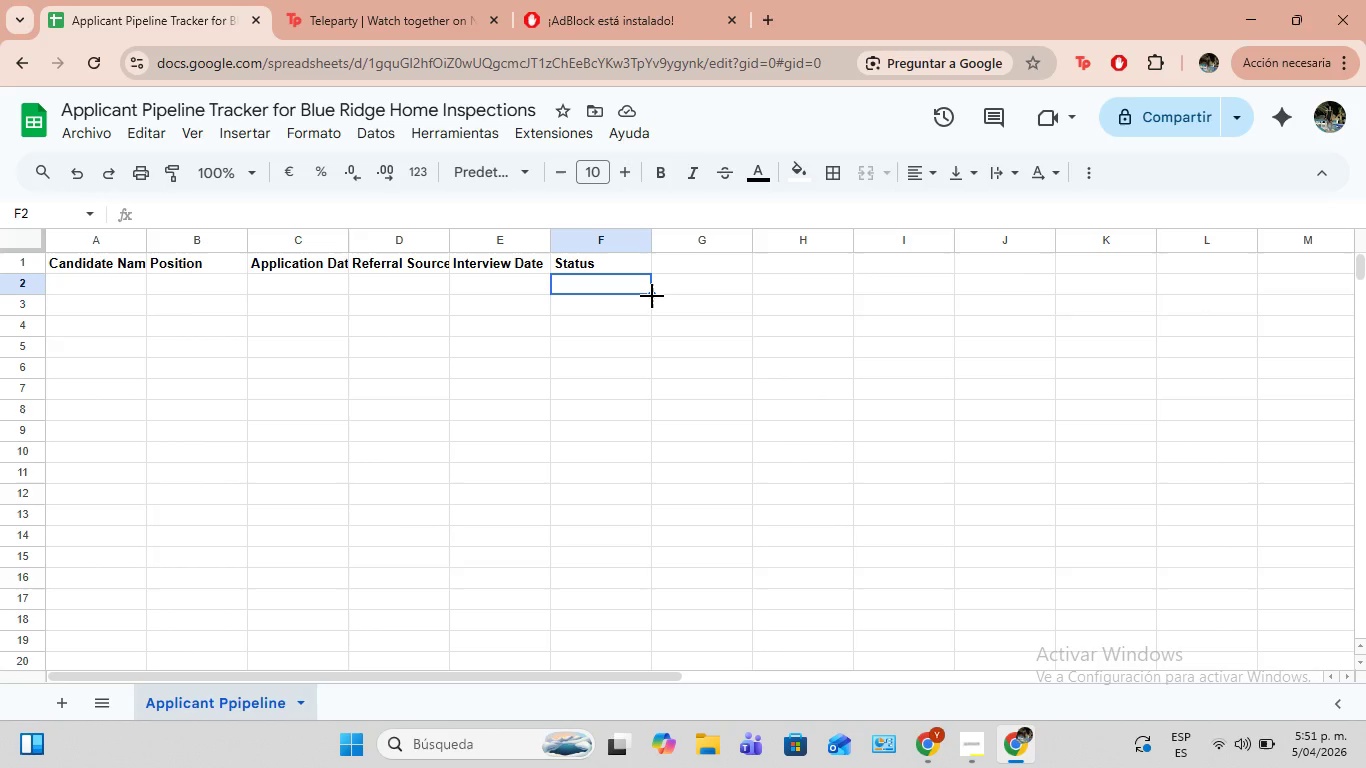 
left_click_drag(start_coordinate=[652, 296], to_coordinate=[610, 482])
 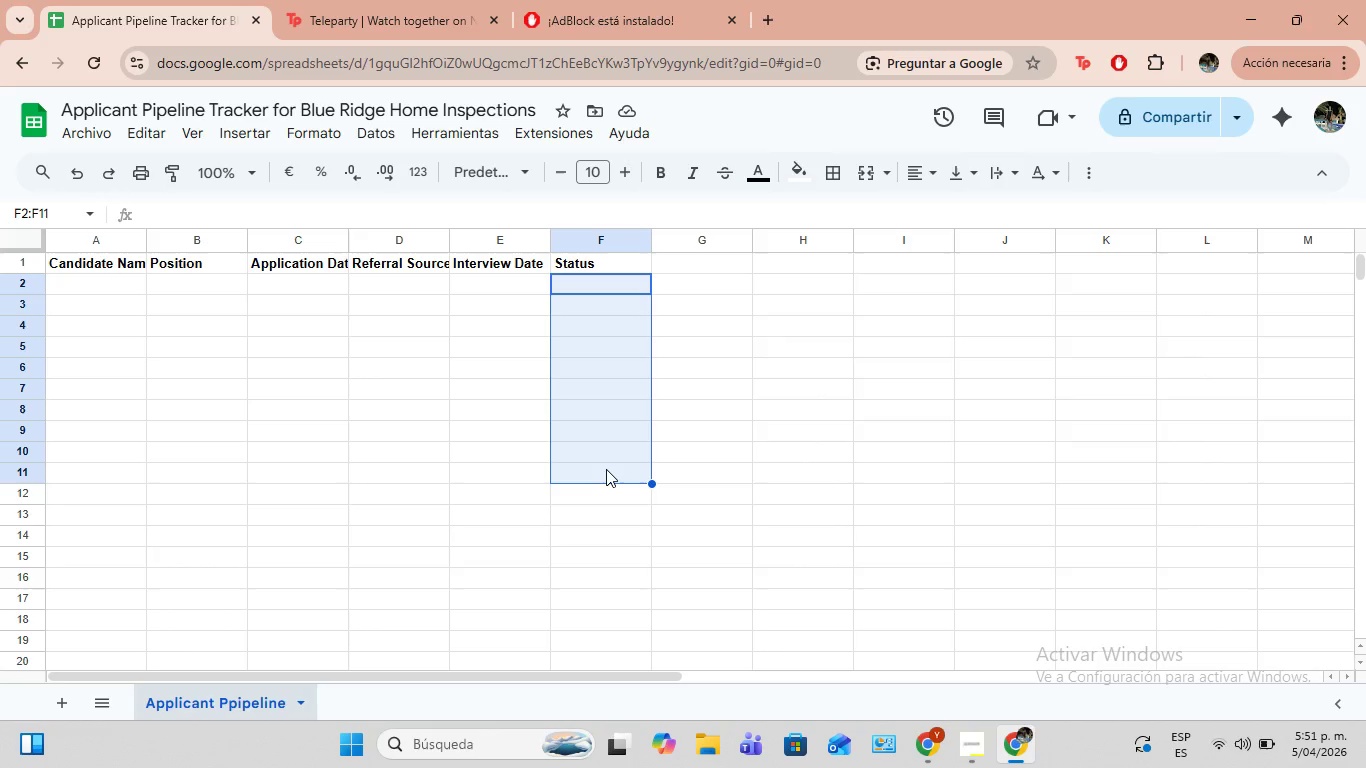 
wait(15.11)
 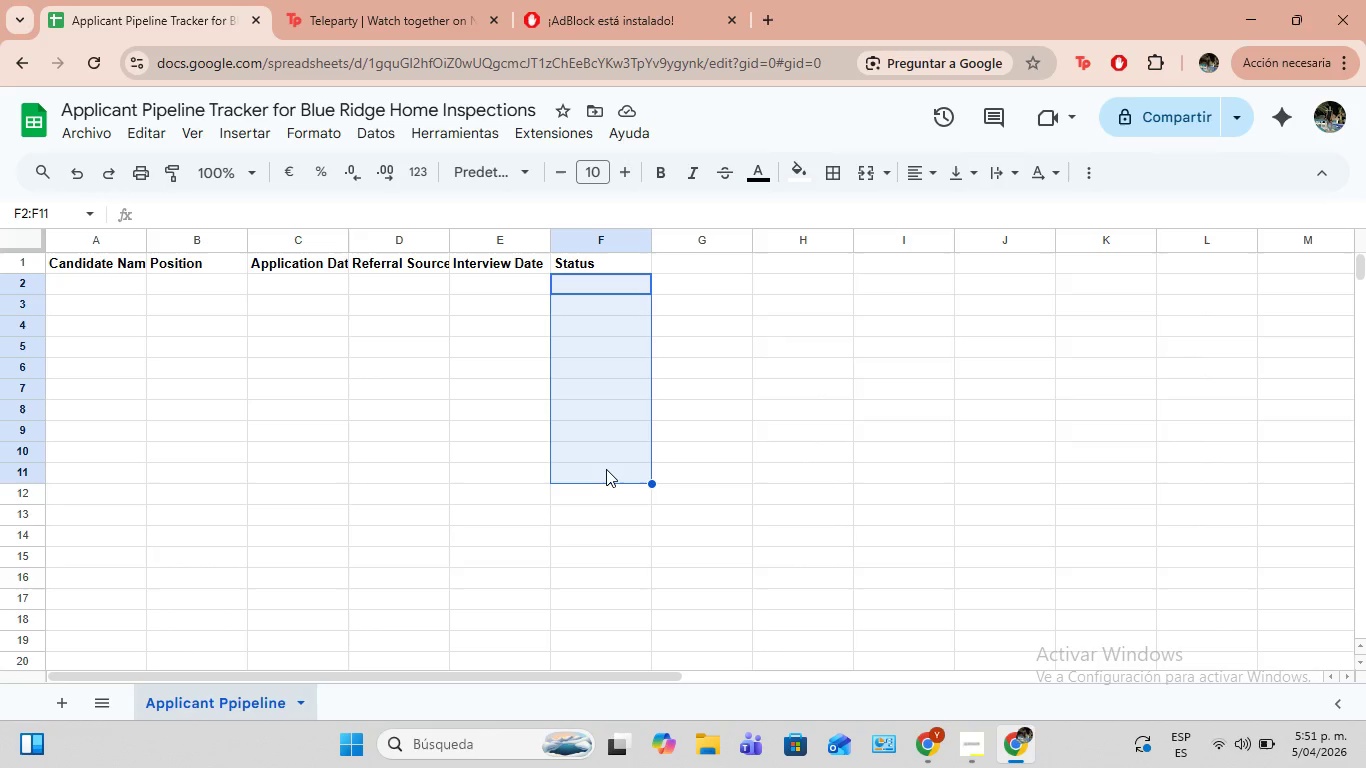 
left_click([375, 137])
 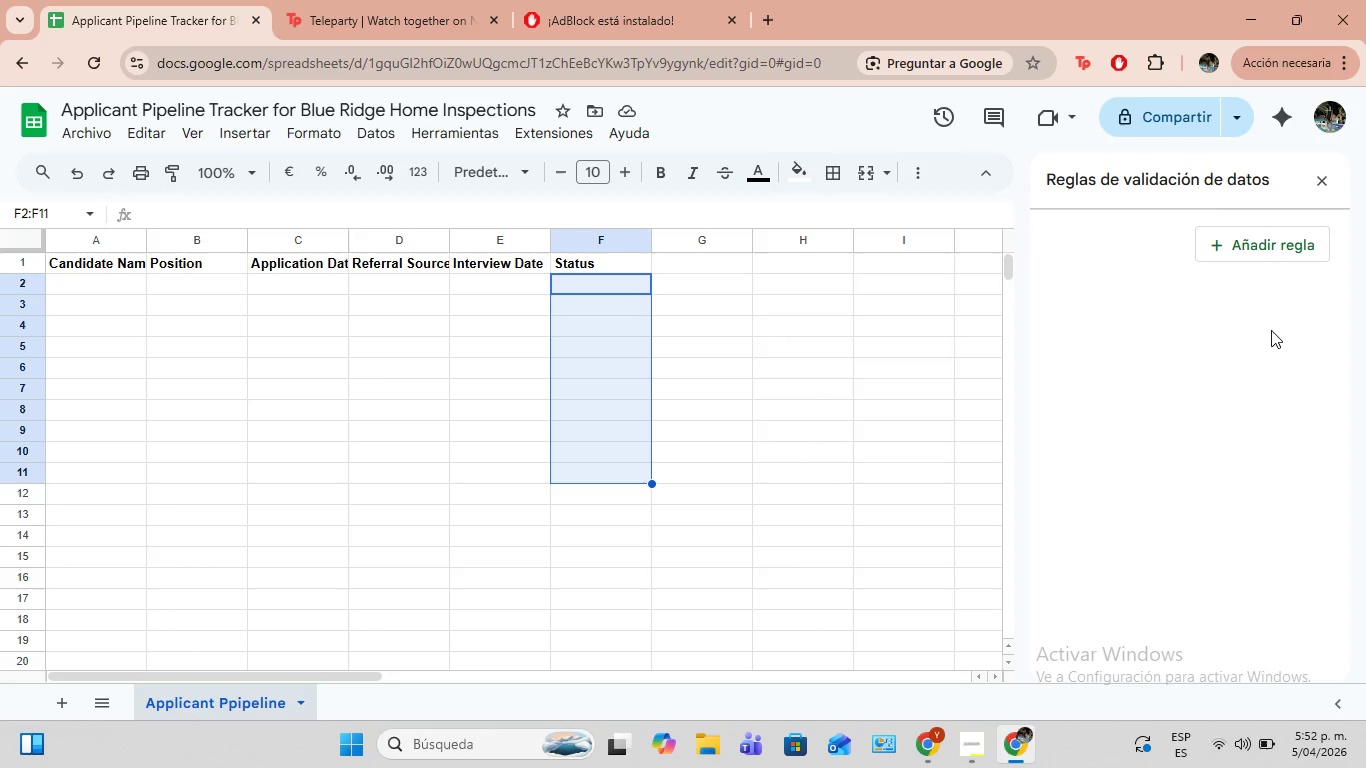 
wait(14.64)
 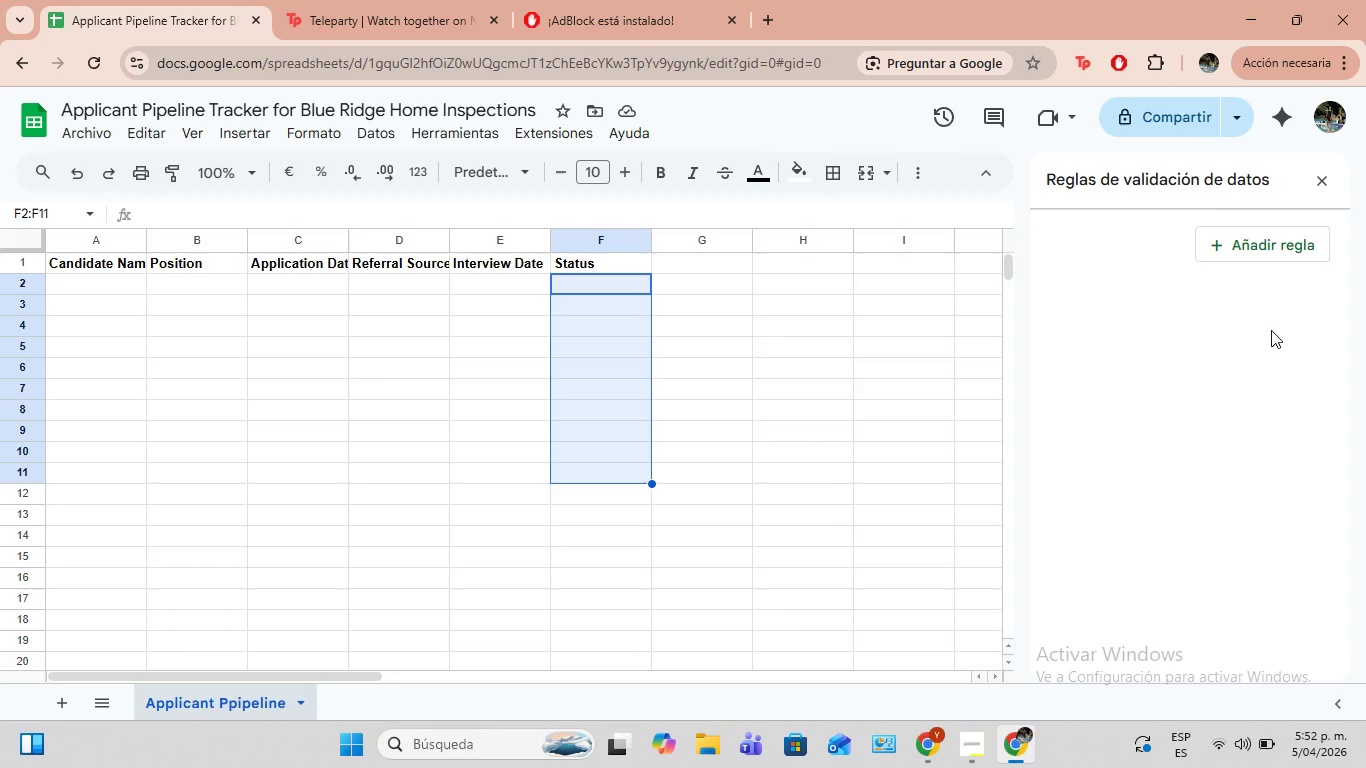 
left_click([1265, 246])
 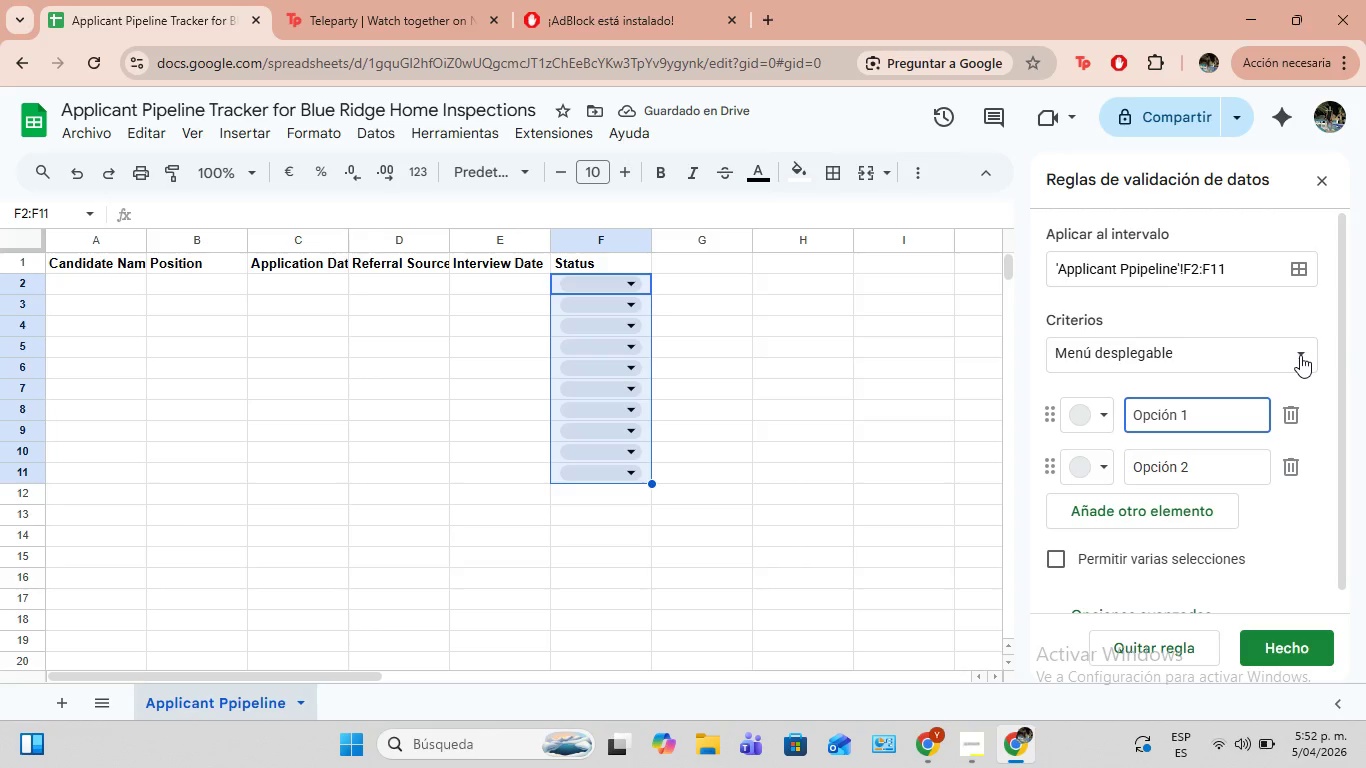 
wait(6.69)
 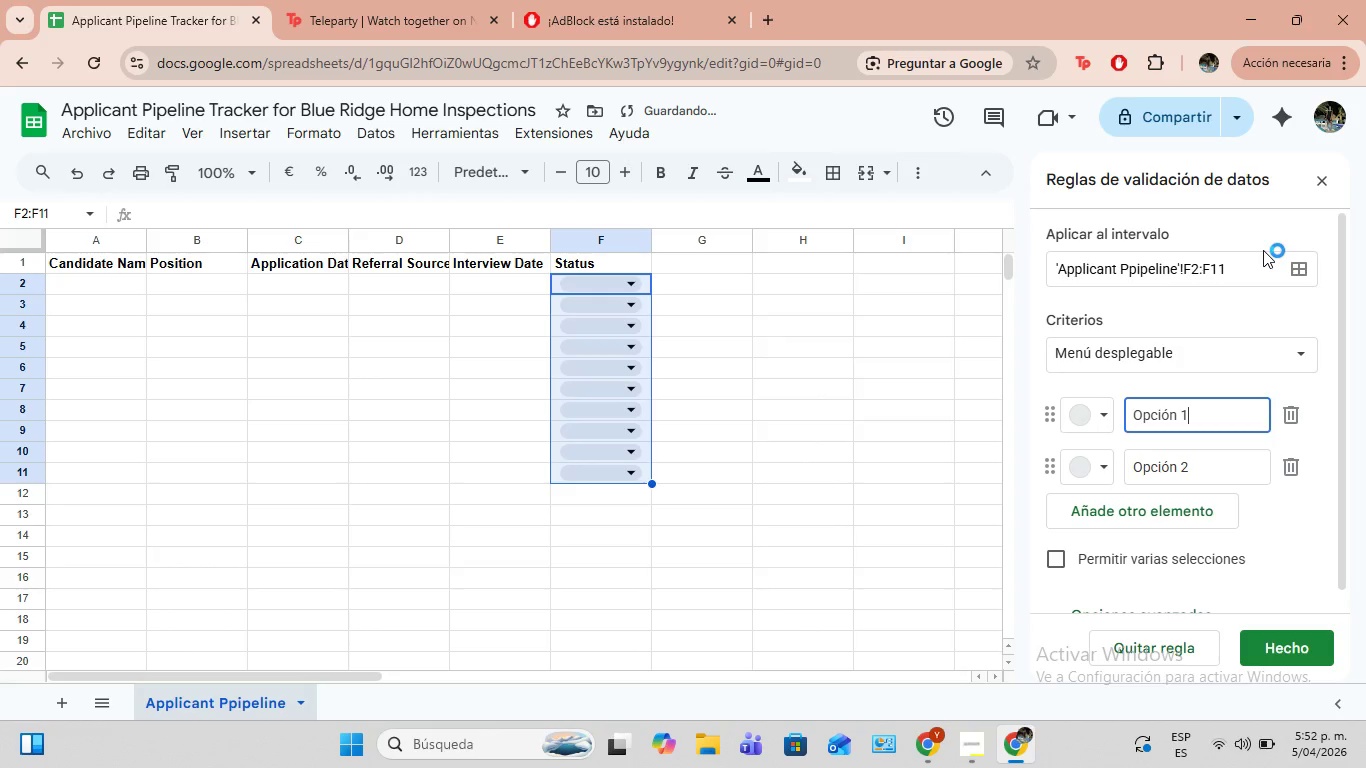 
left_click([1300, 355])
 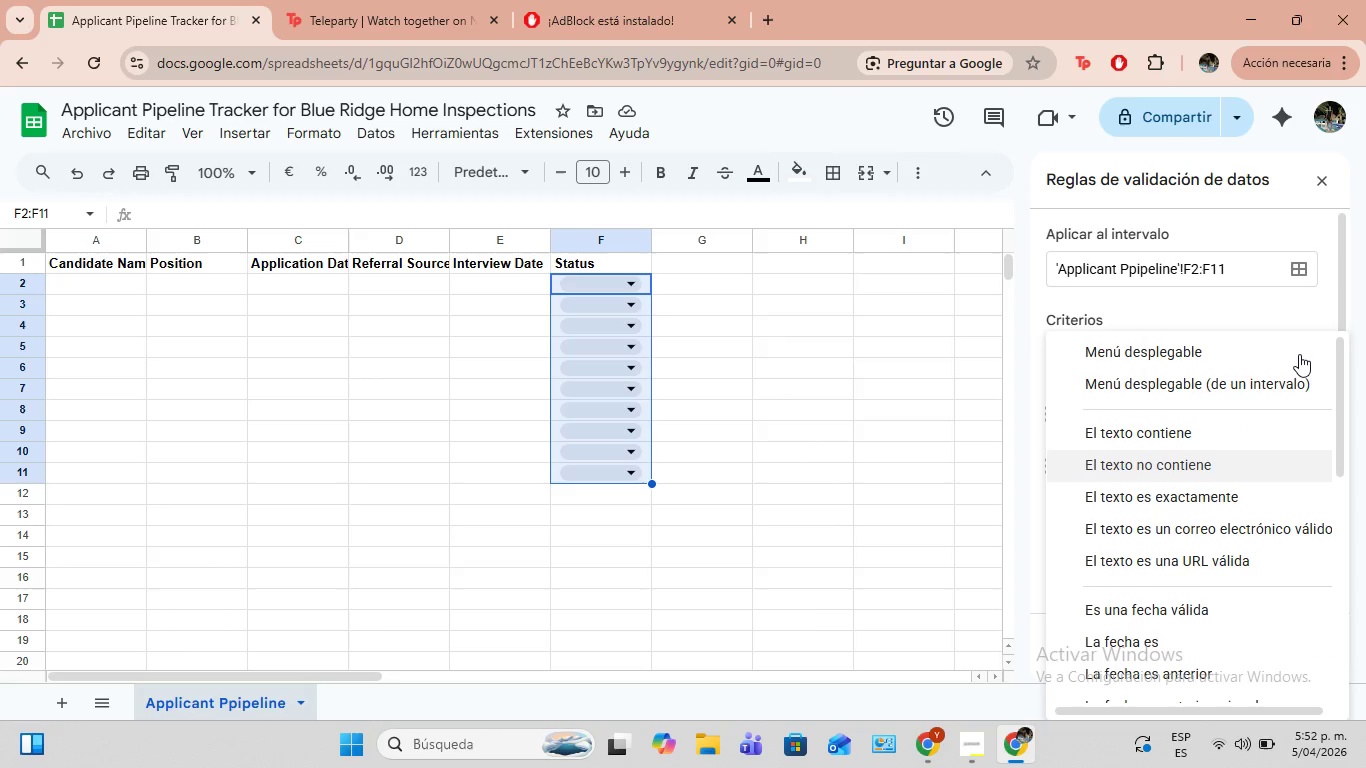 
scroll: coordinate [1250, 476], scroll_direction: down, amount: 2.0
 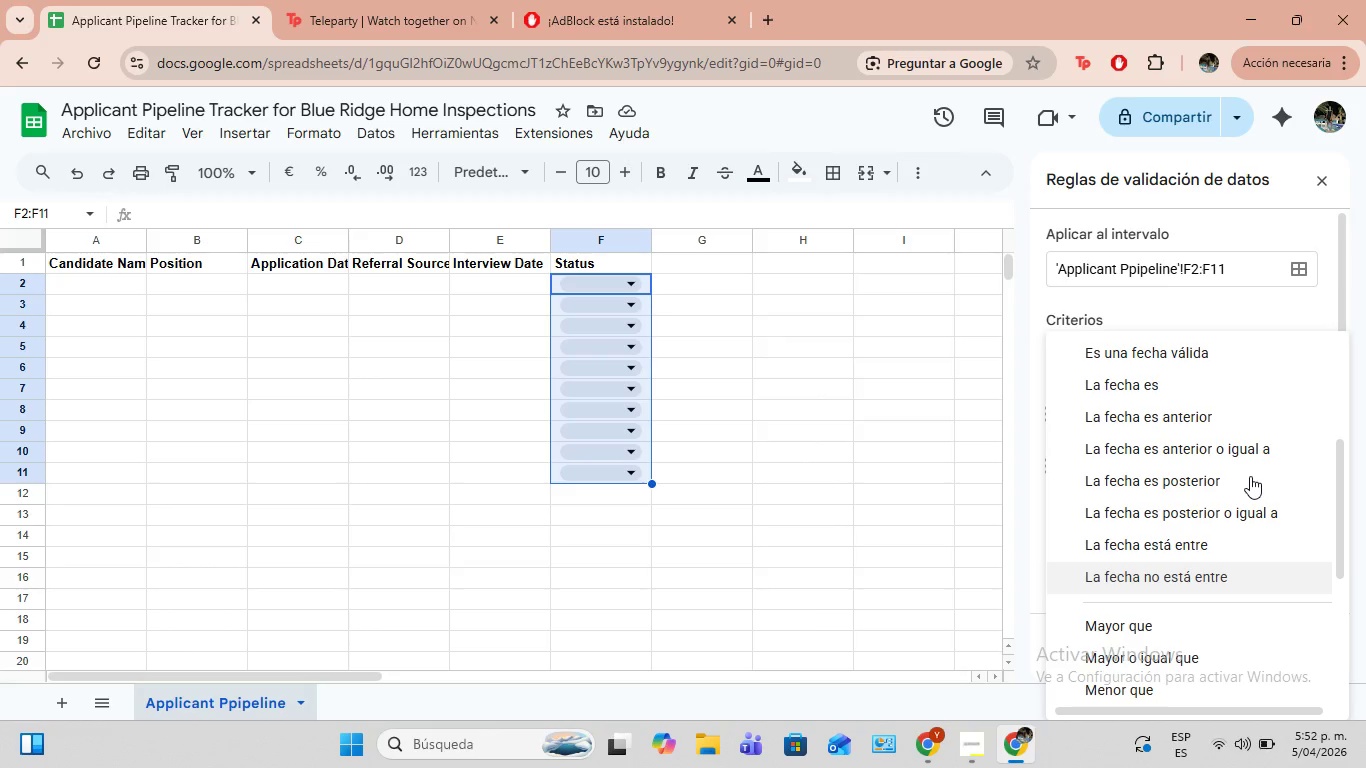 
scroll: coordinate [1156, 361], scroll_direction: up, amount: 4.0
 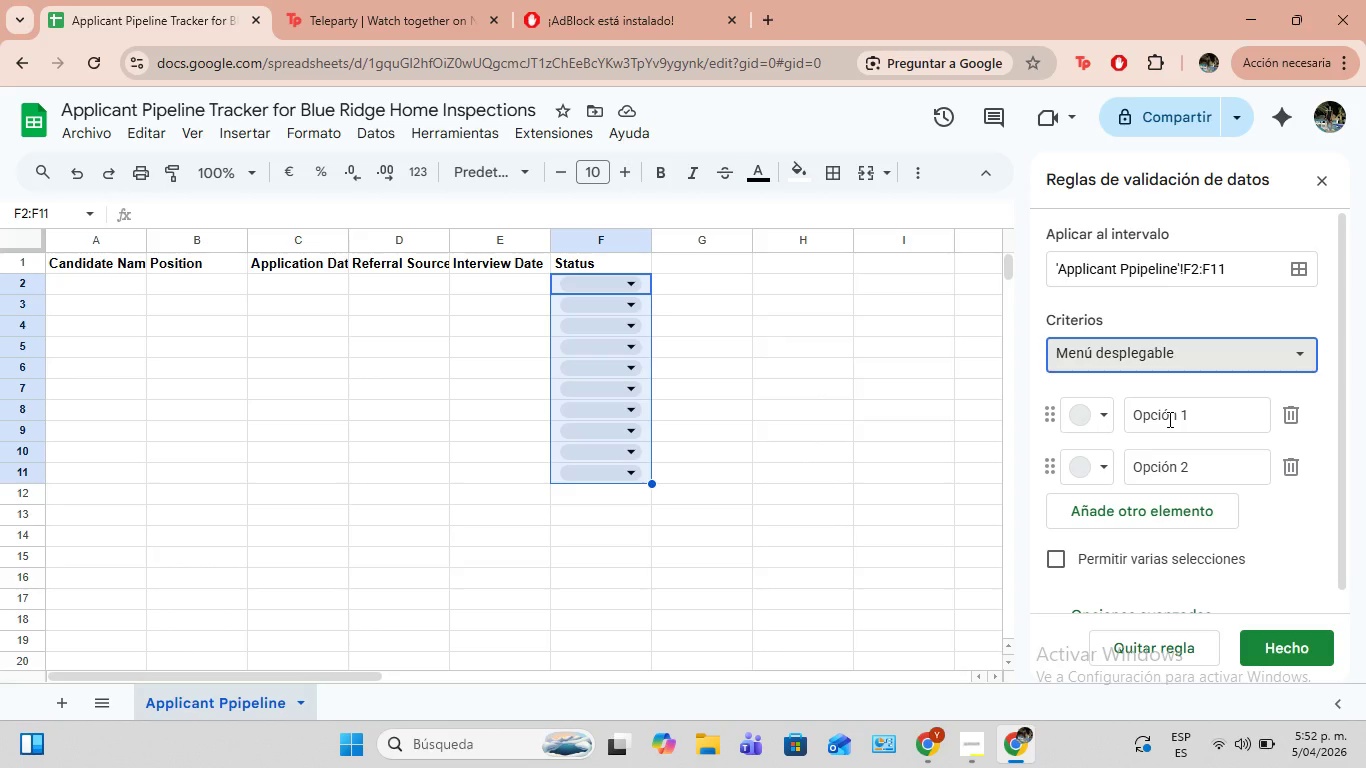 
wait(15.12)
 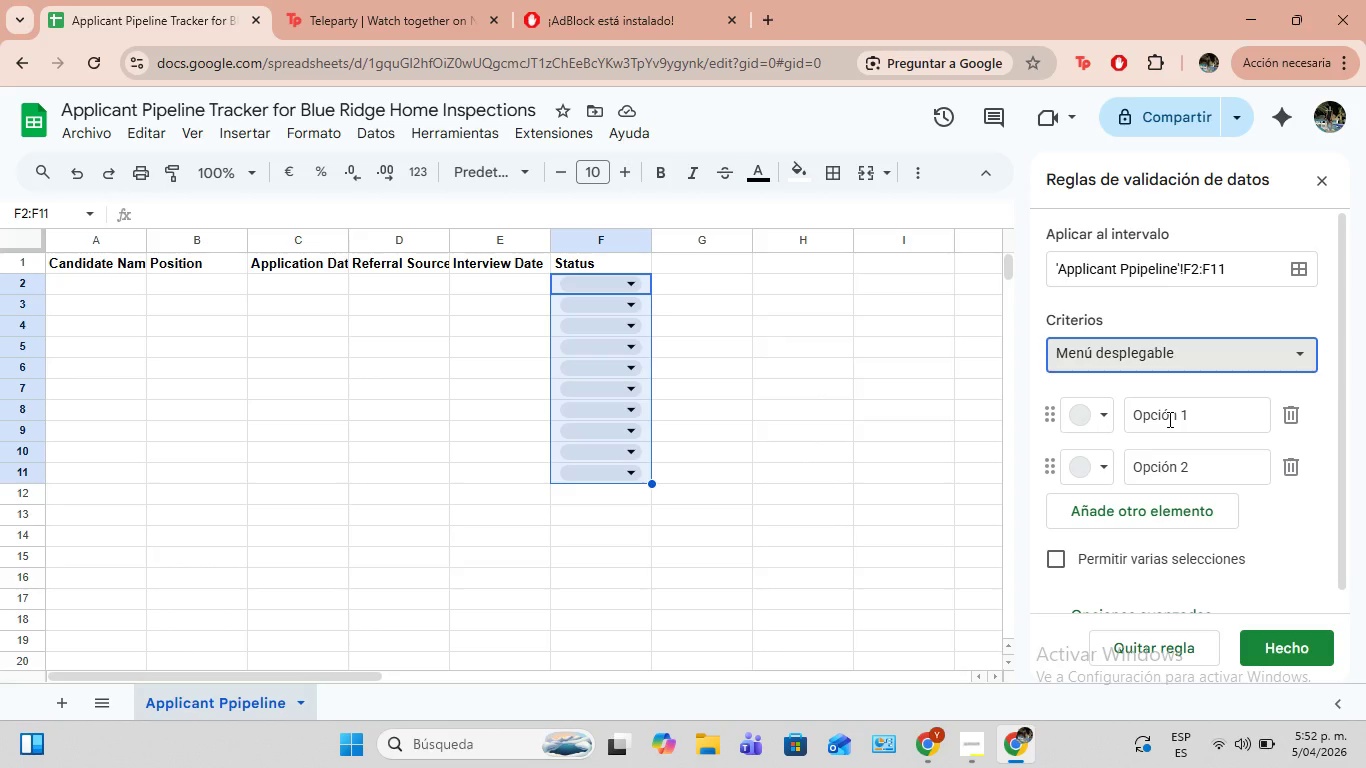 
left_click([1168, 419])
 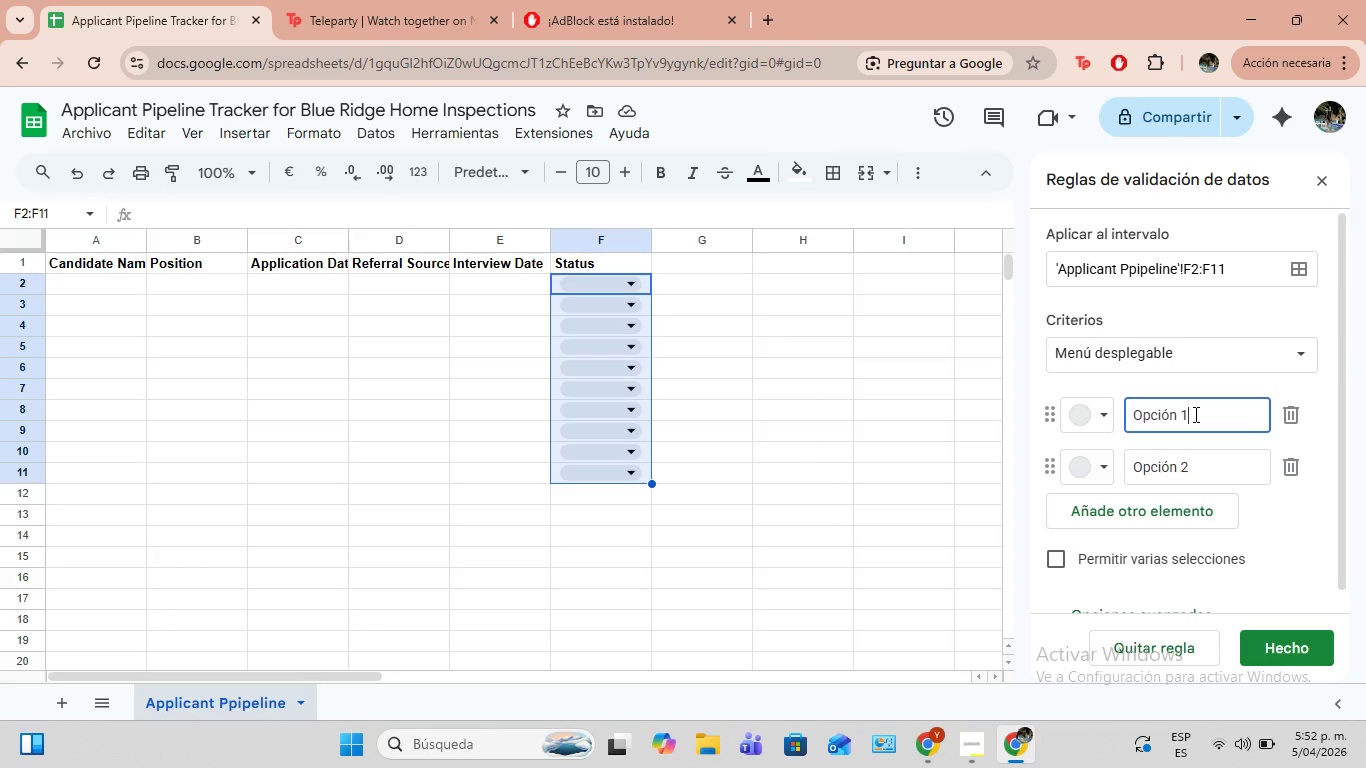 
wait(5.49)
 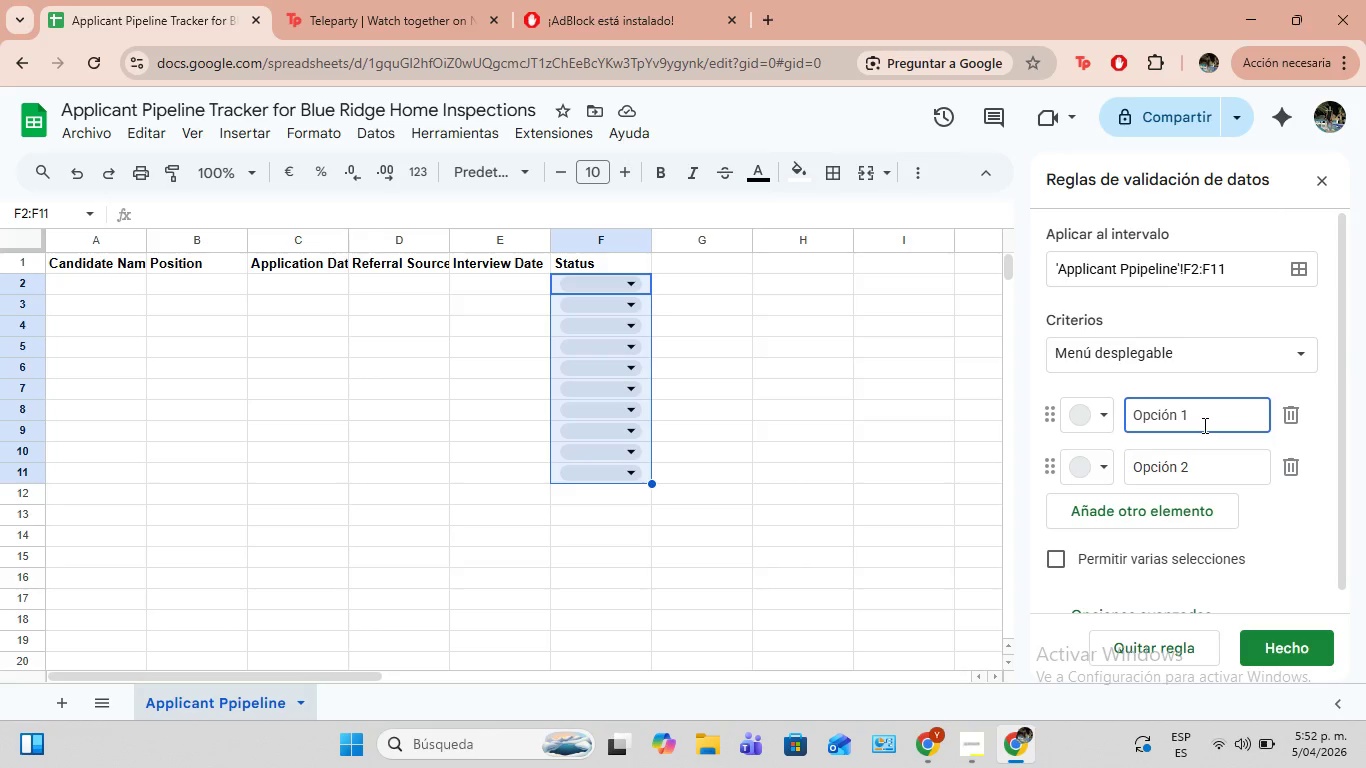 
left_click([1194, 414])
 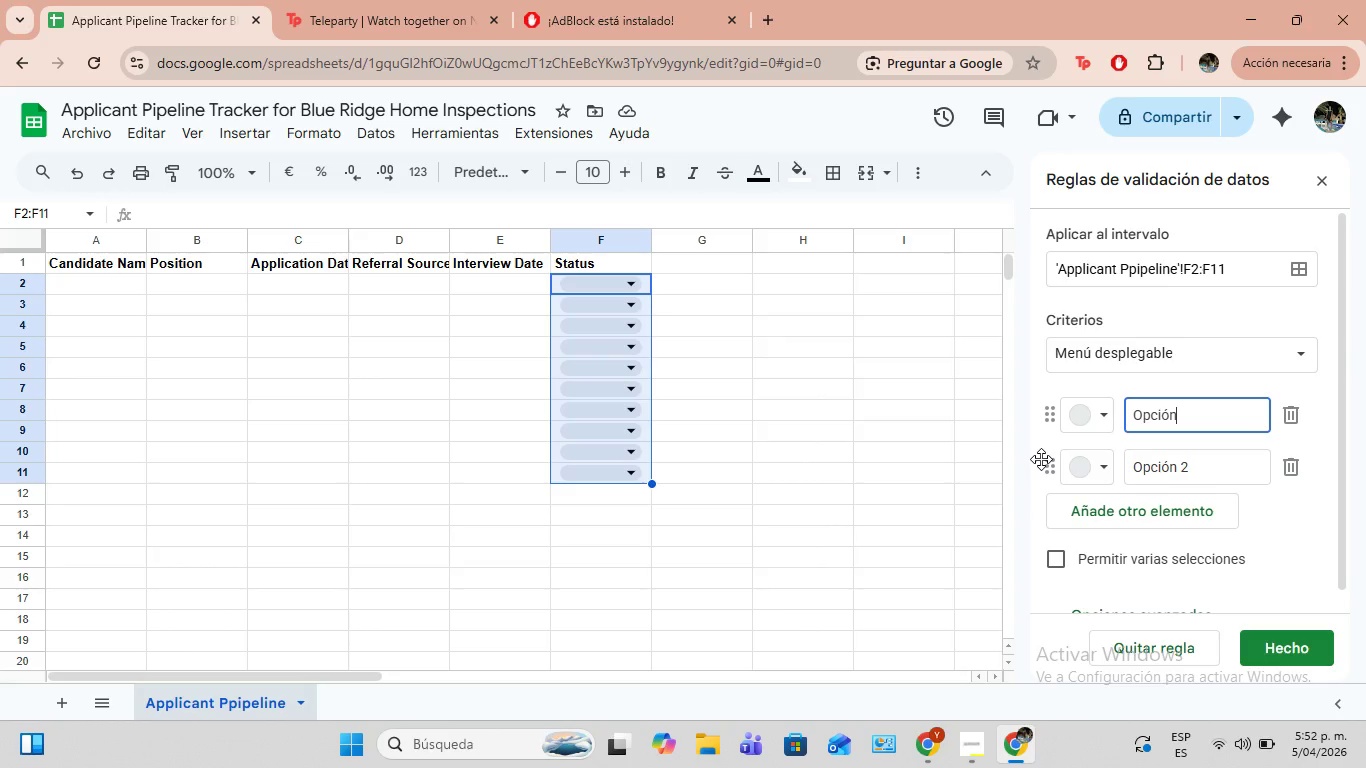 
key(Backspace)
 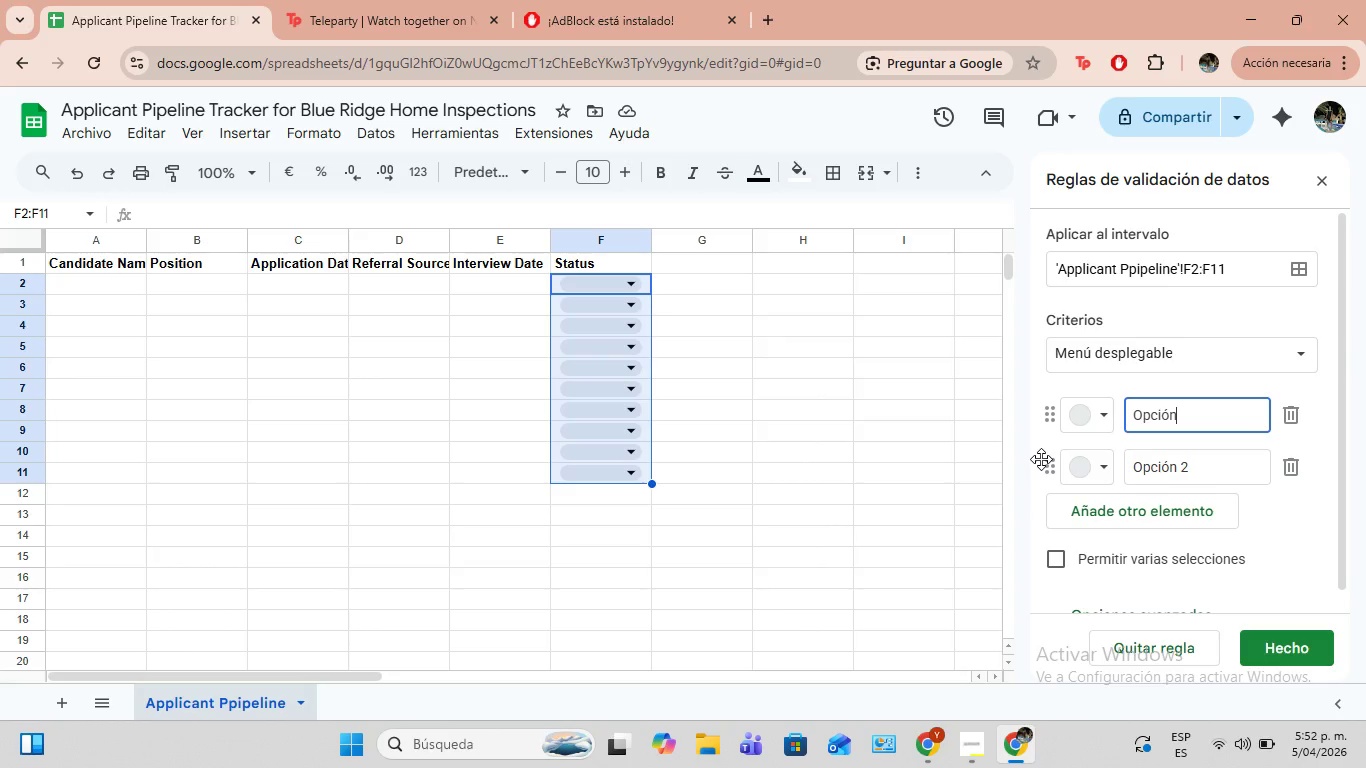 
key(Backspace)
 